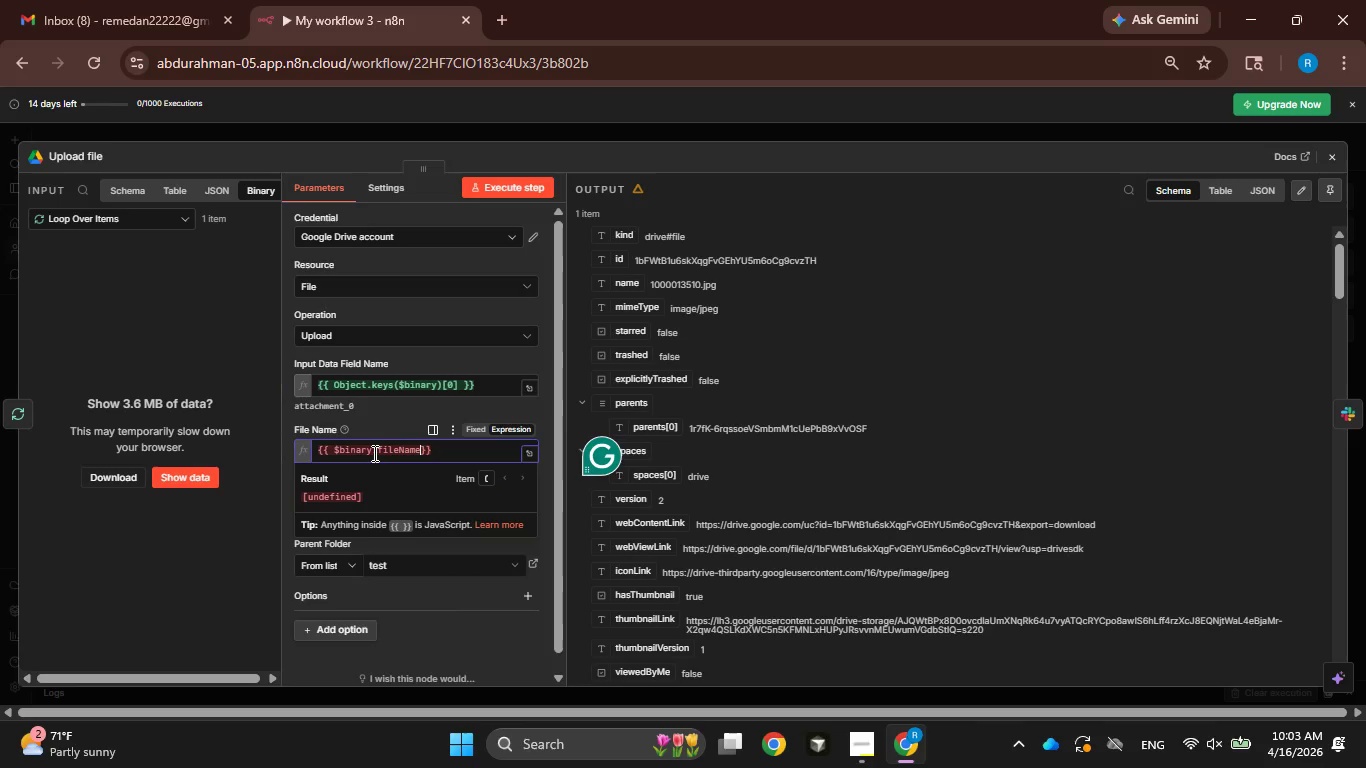 
key(Backspace)
 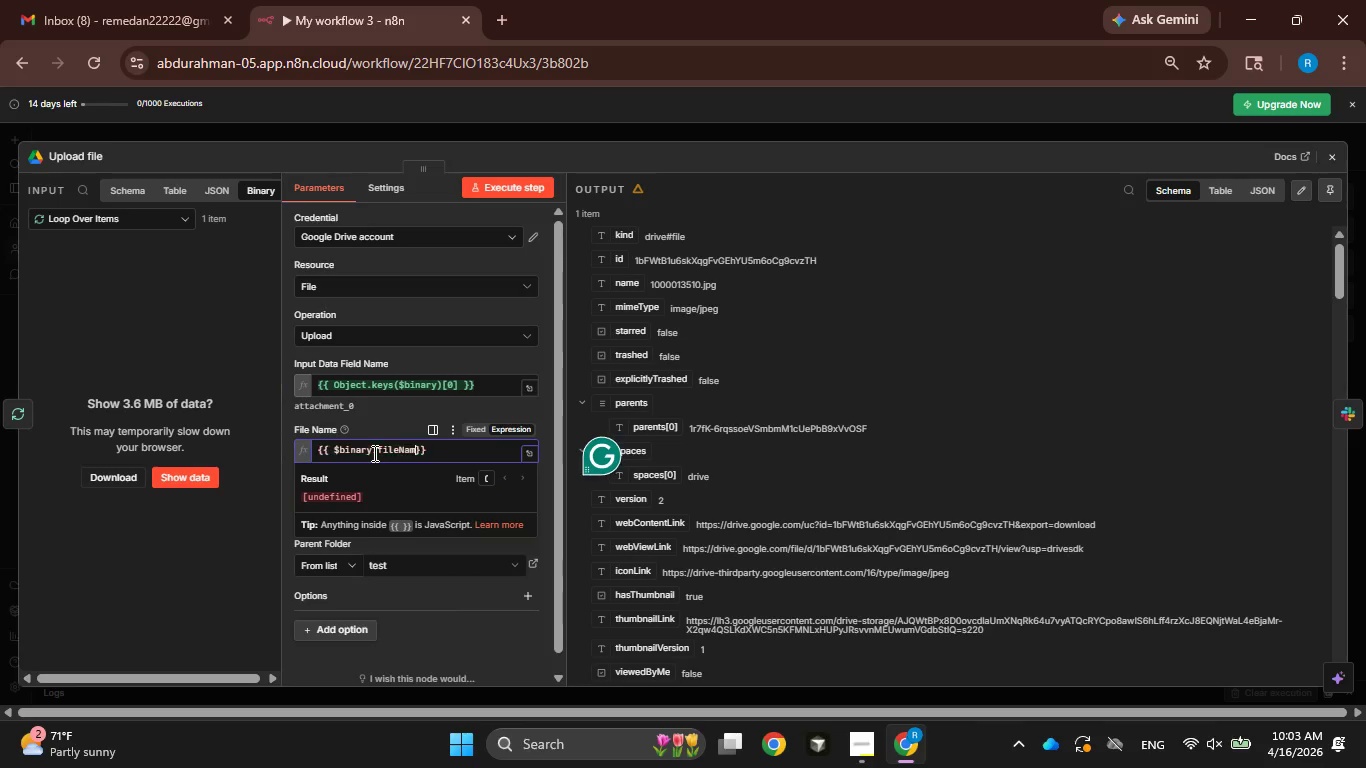 
key(Backspace)
 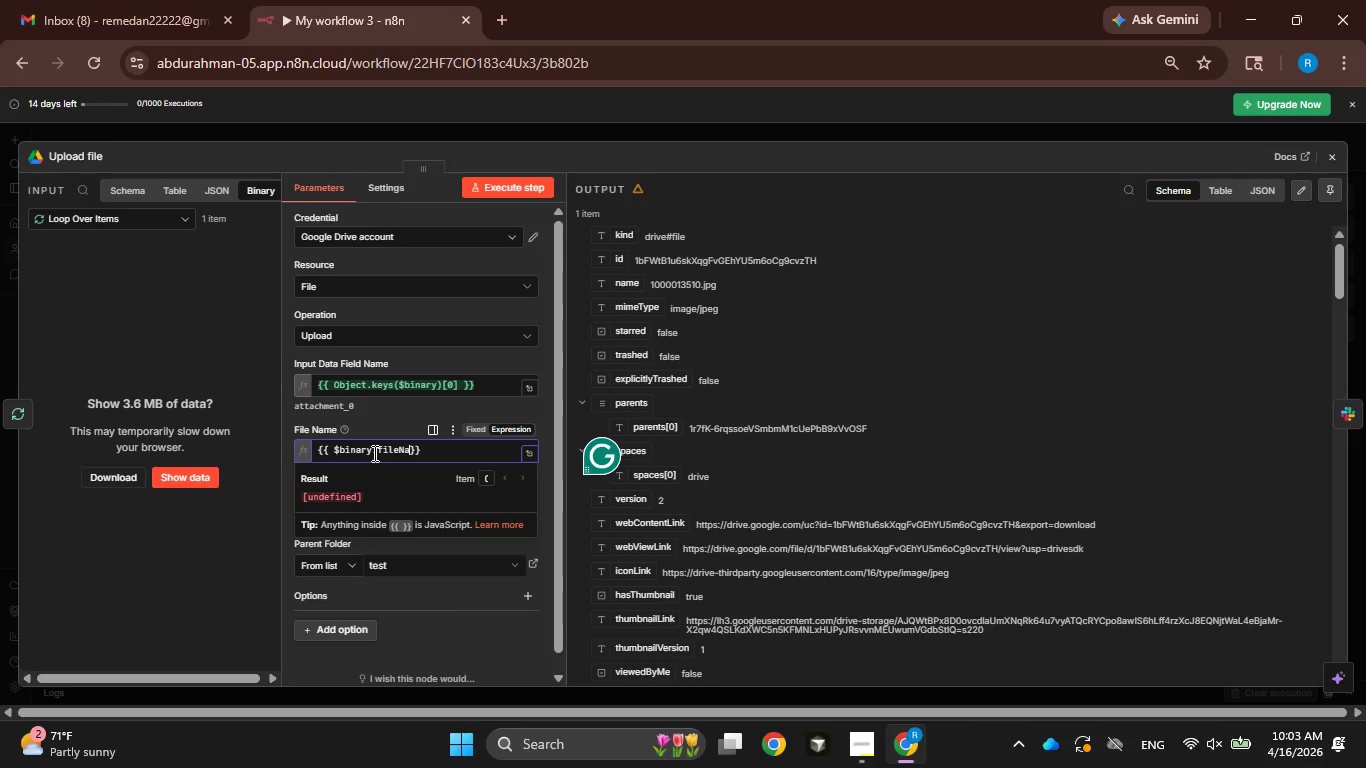 
key(Backspace)
 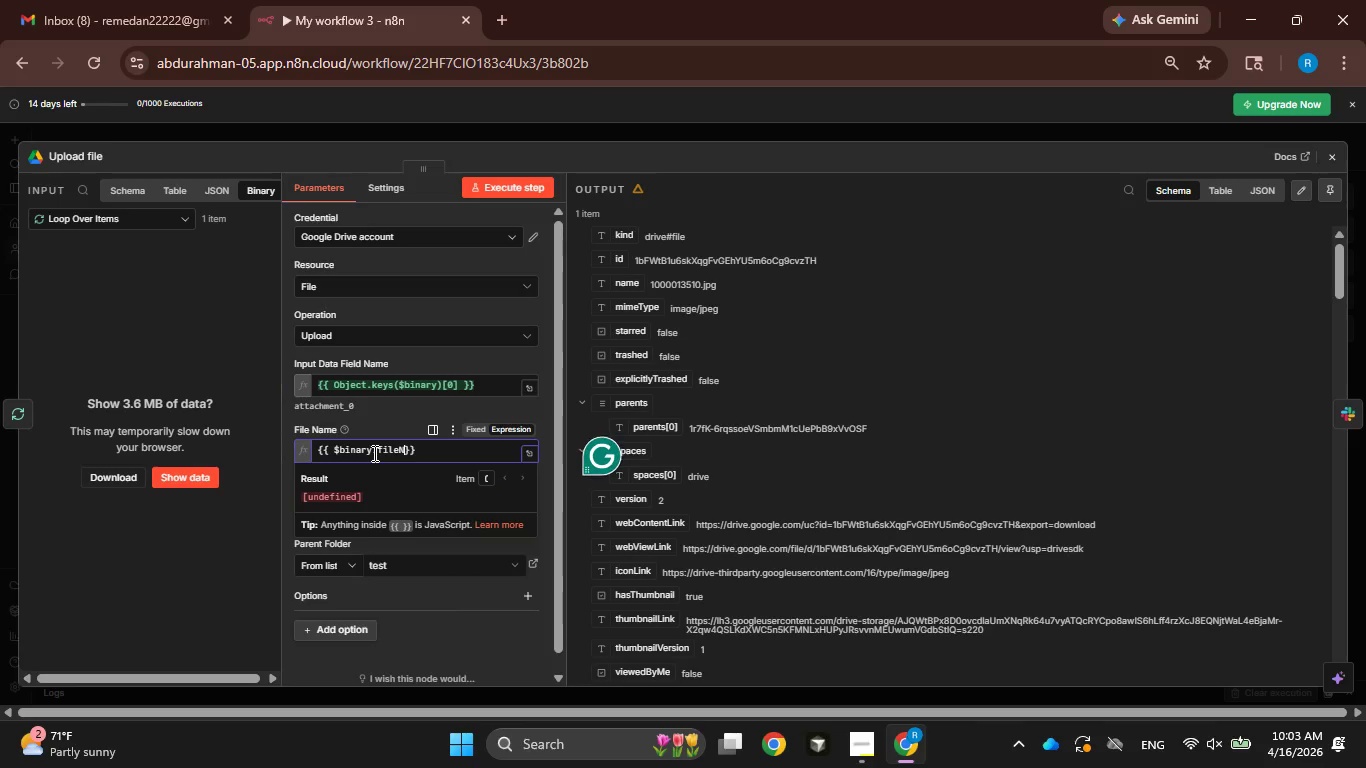 
key(Backspace)
 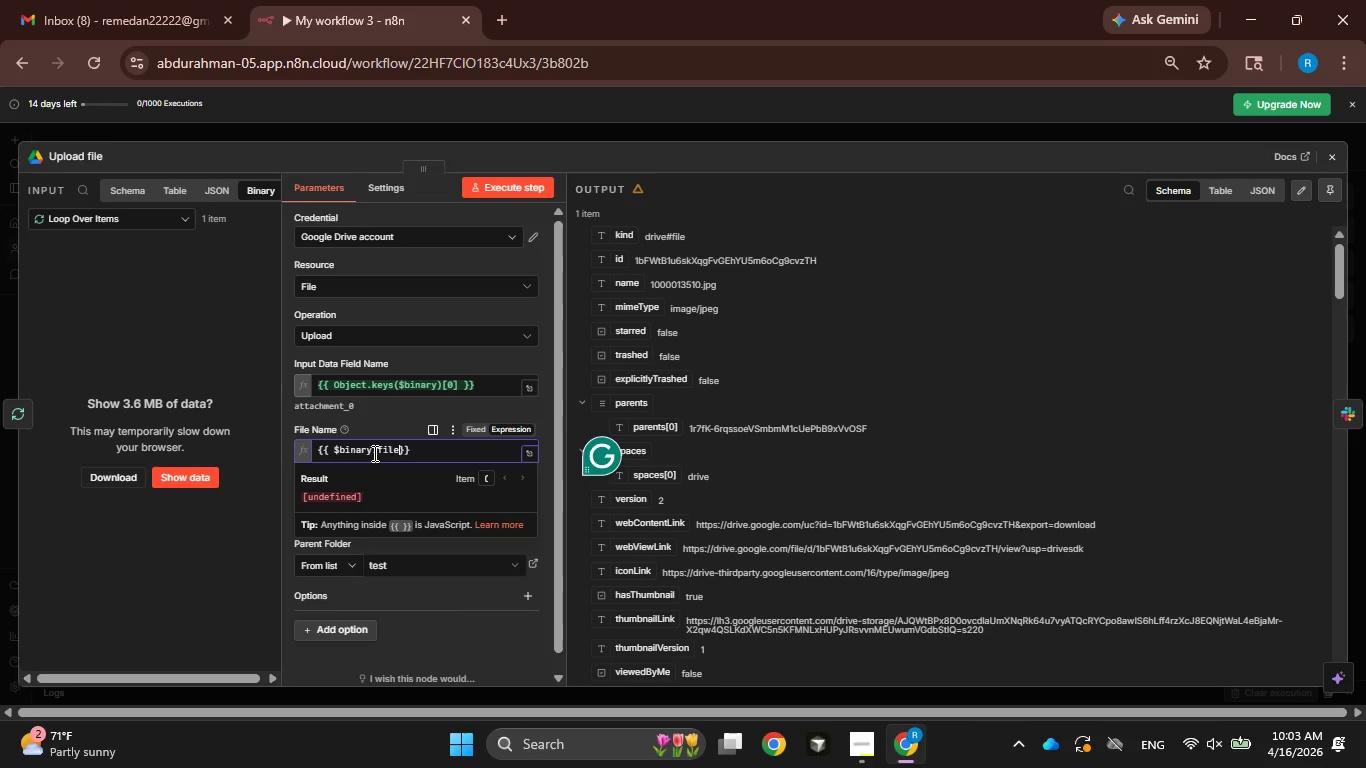 
key(Backspace)
 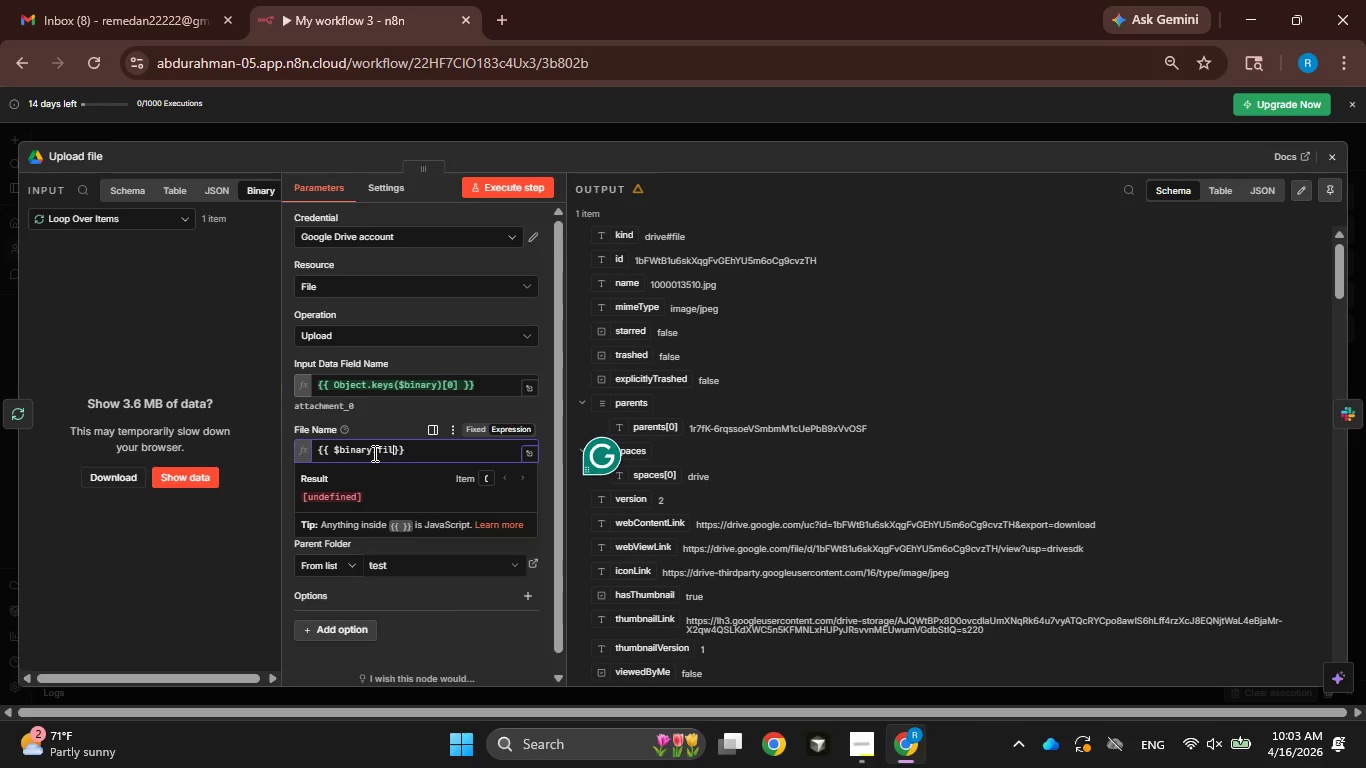 
key(Backspace)
 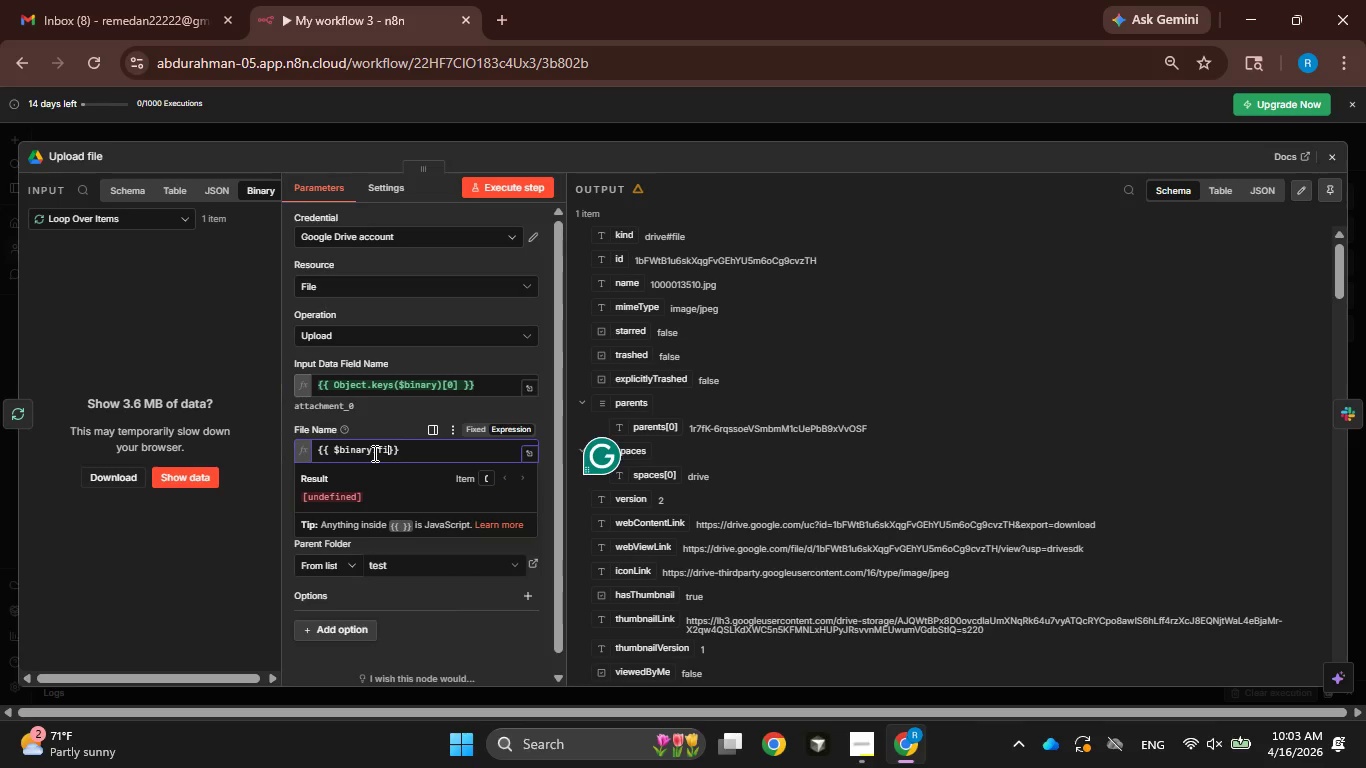 
key(Backspace)
 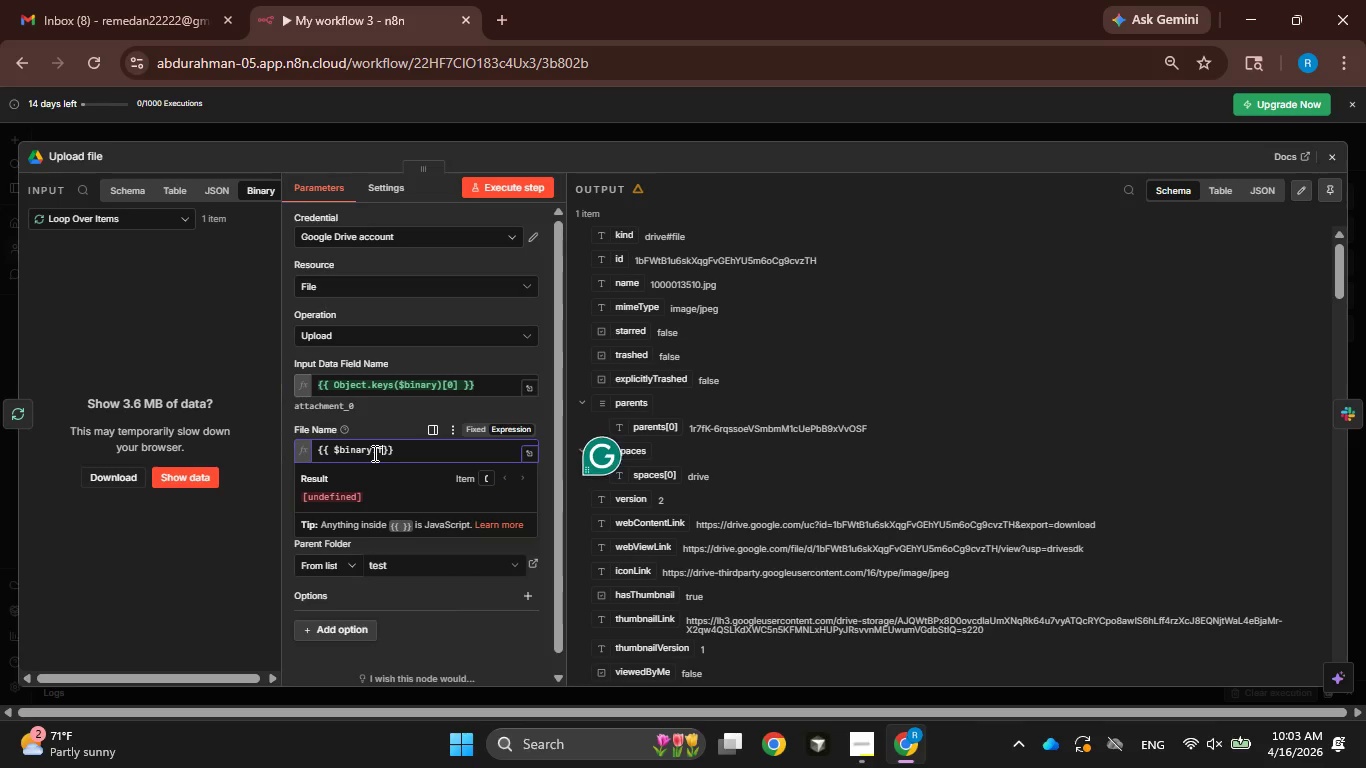 
key(Backspace)
 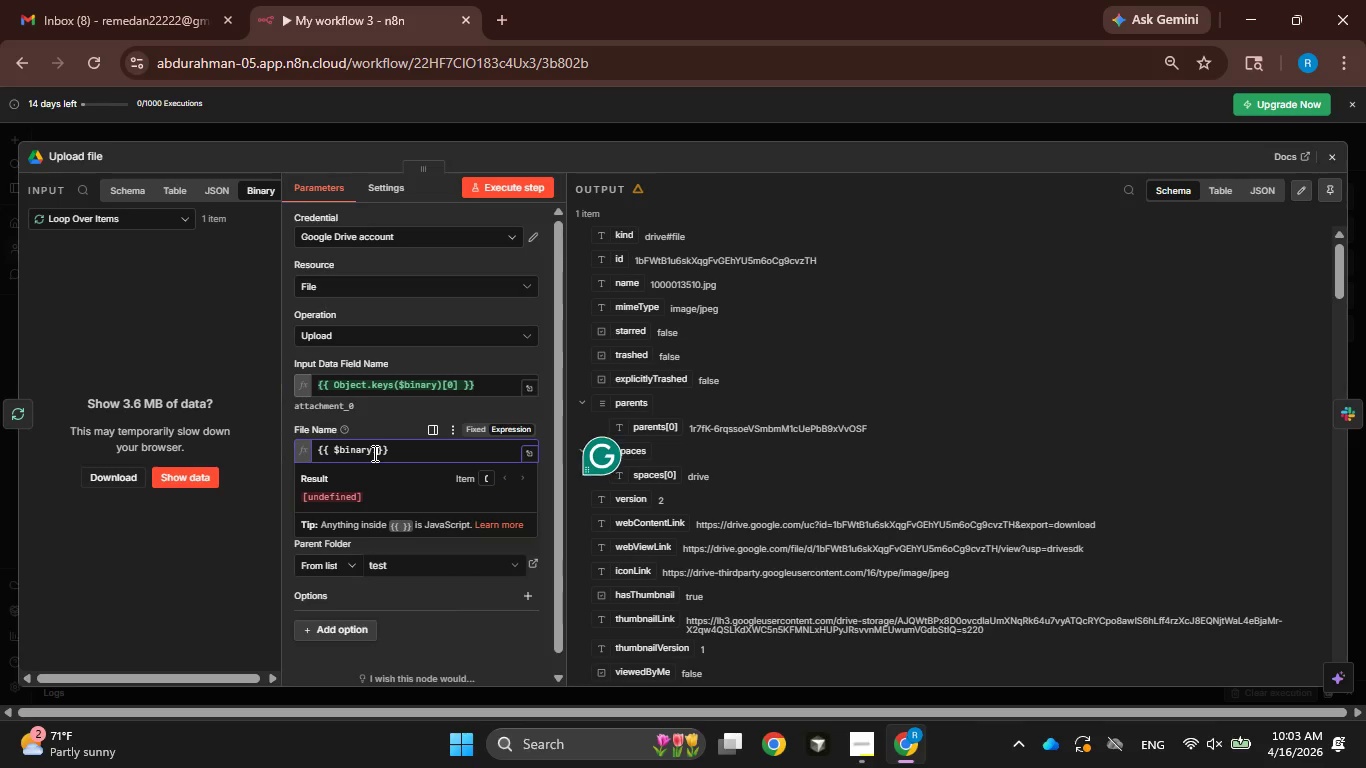 
key(Backspace)
 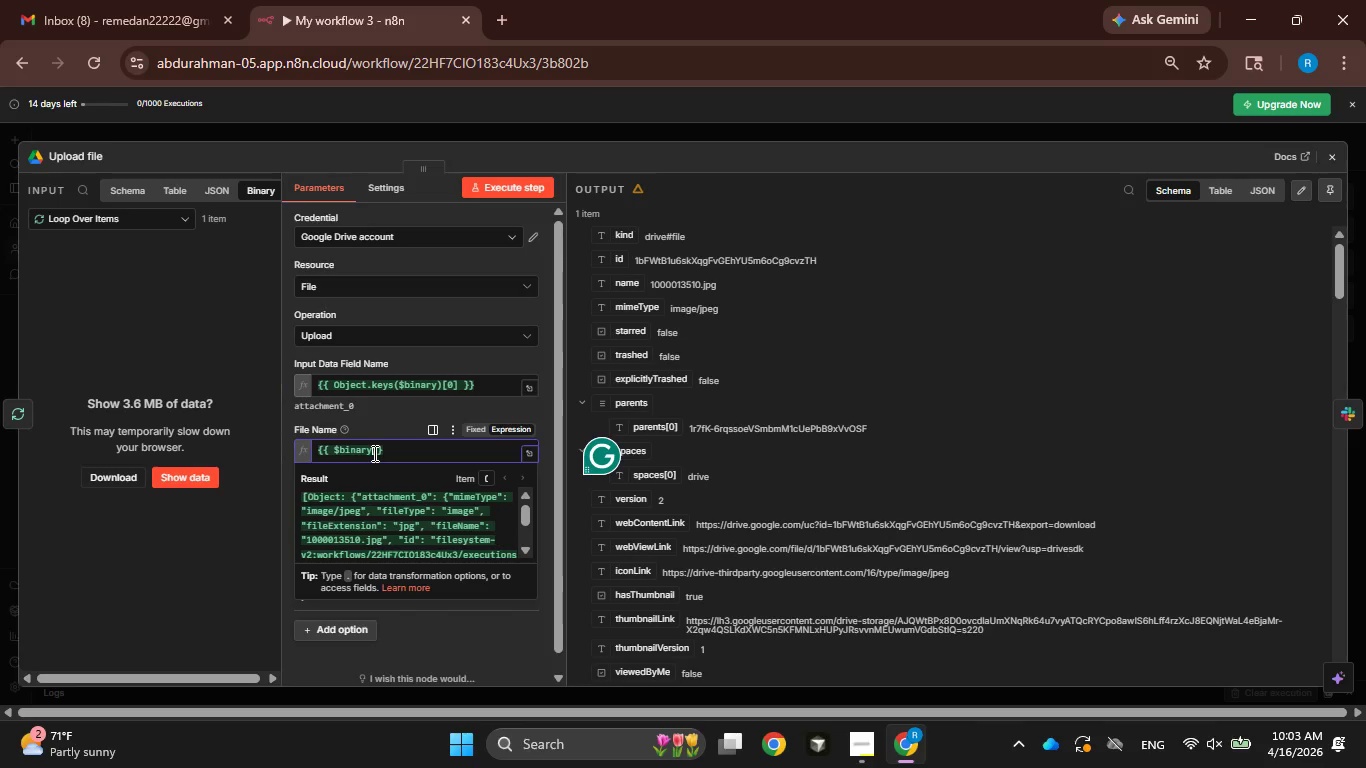 
scroll: coordinate [373, 453], scroll_direction: up, amount: 1.0
 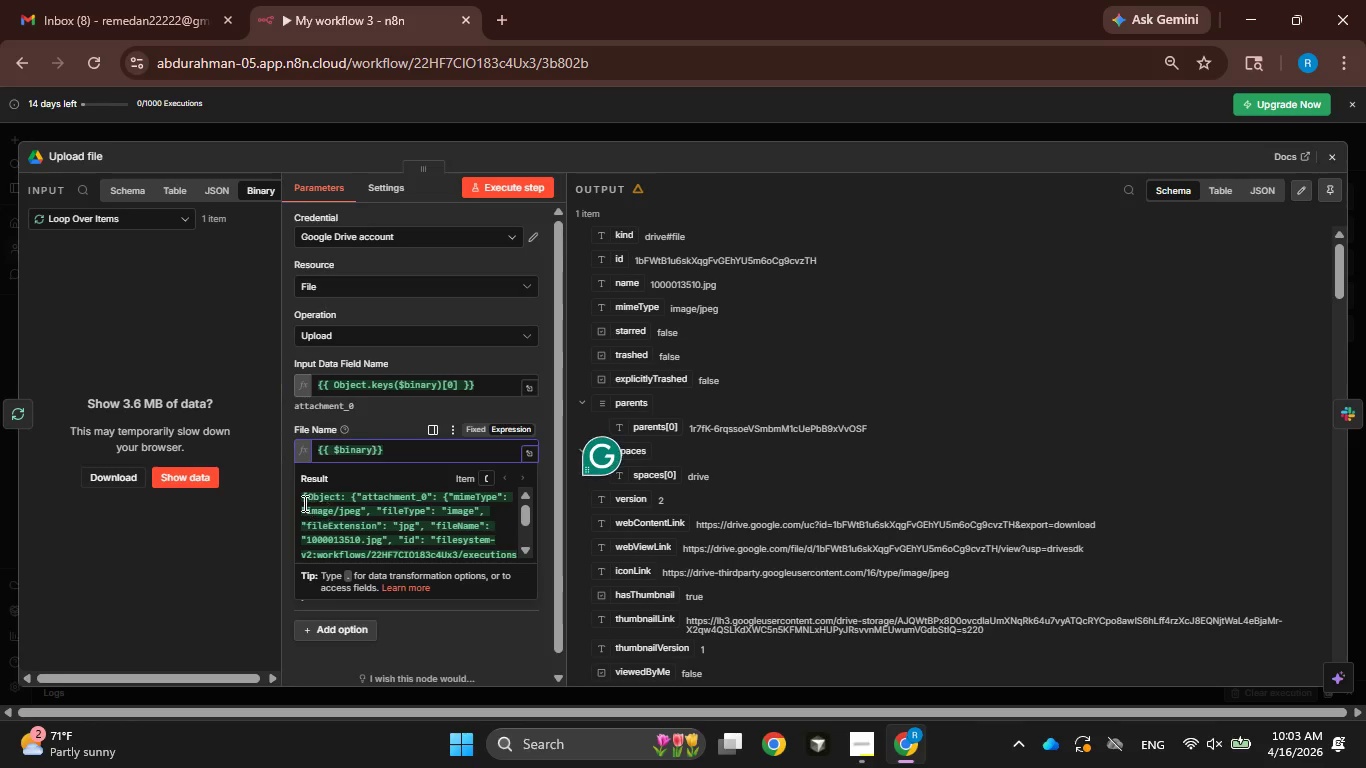 
left_click_drag(start_coordinate=[303, 501], to_coordinate=[495, 543])
 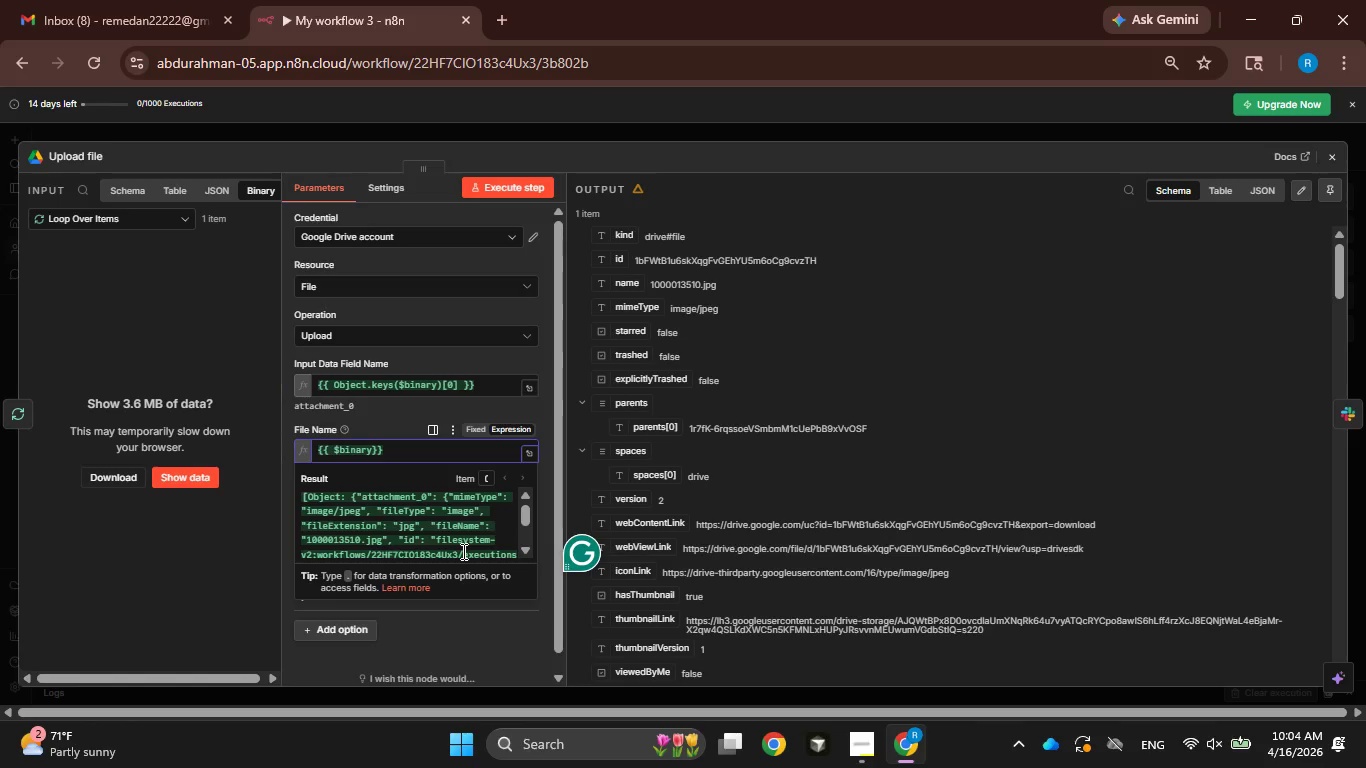 
wait(52.45)
 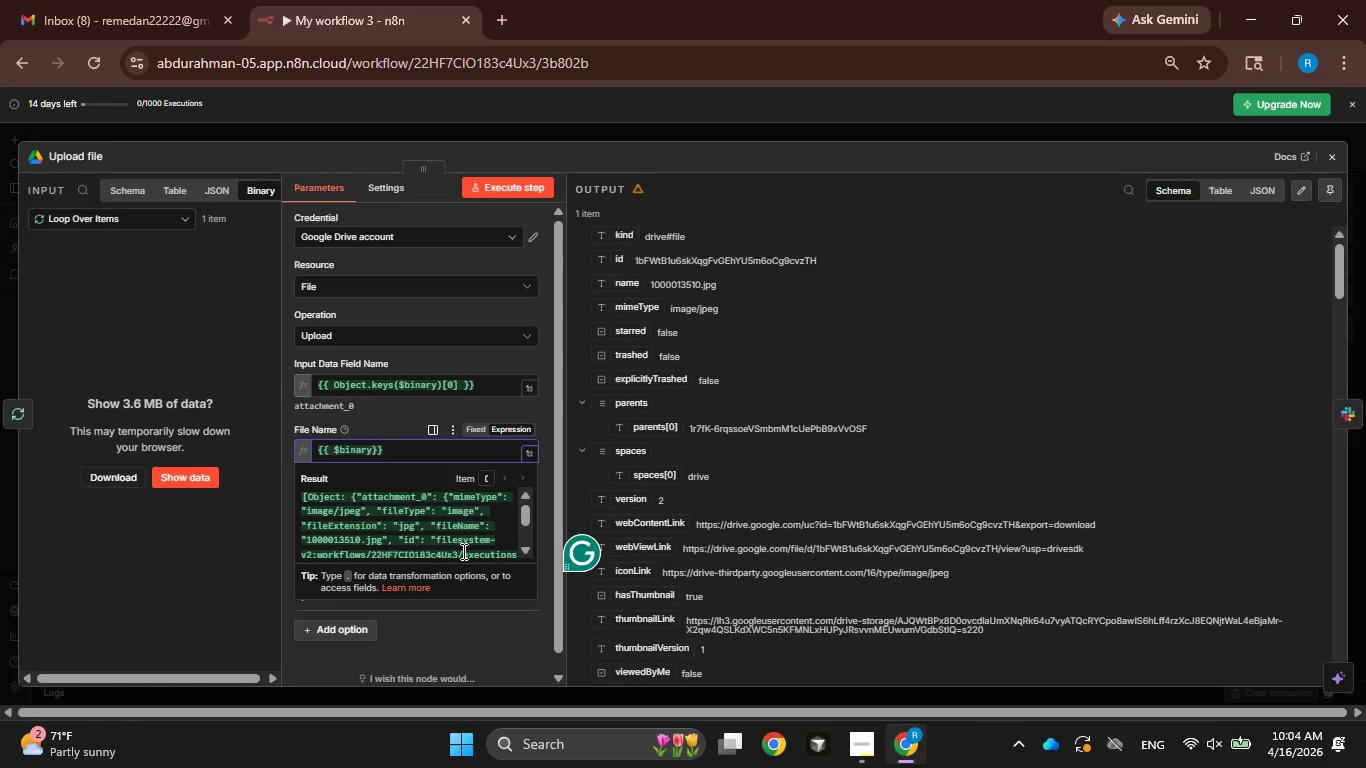 
scroll: coordinate [389, 527], scroll_direction: down, amount: 1.0
 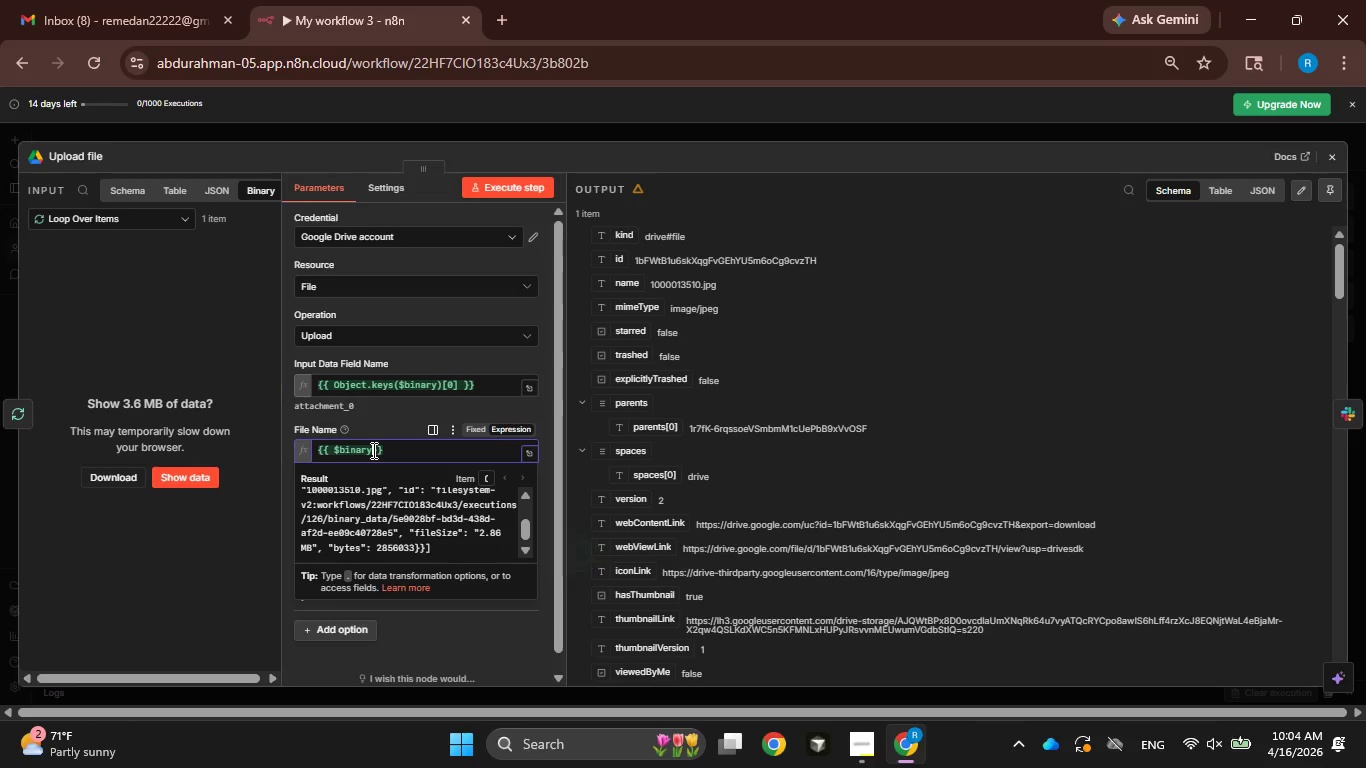 
type(.data)
 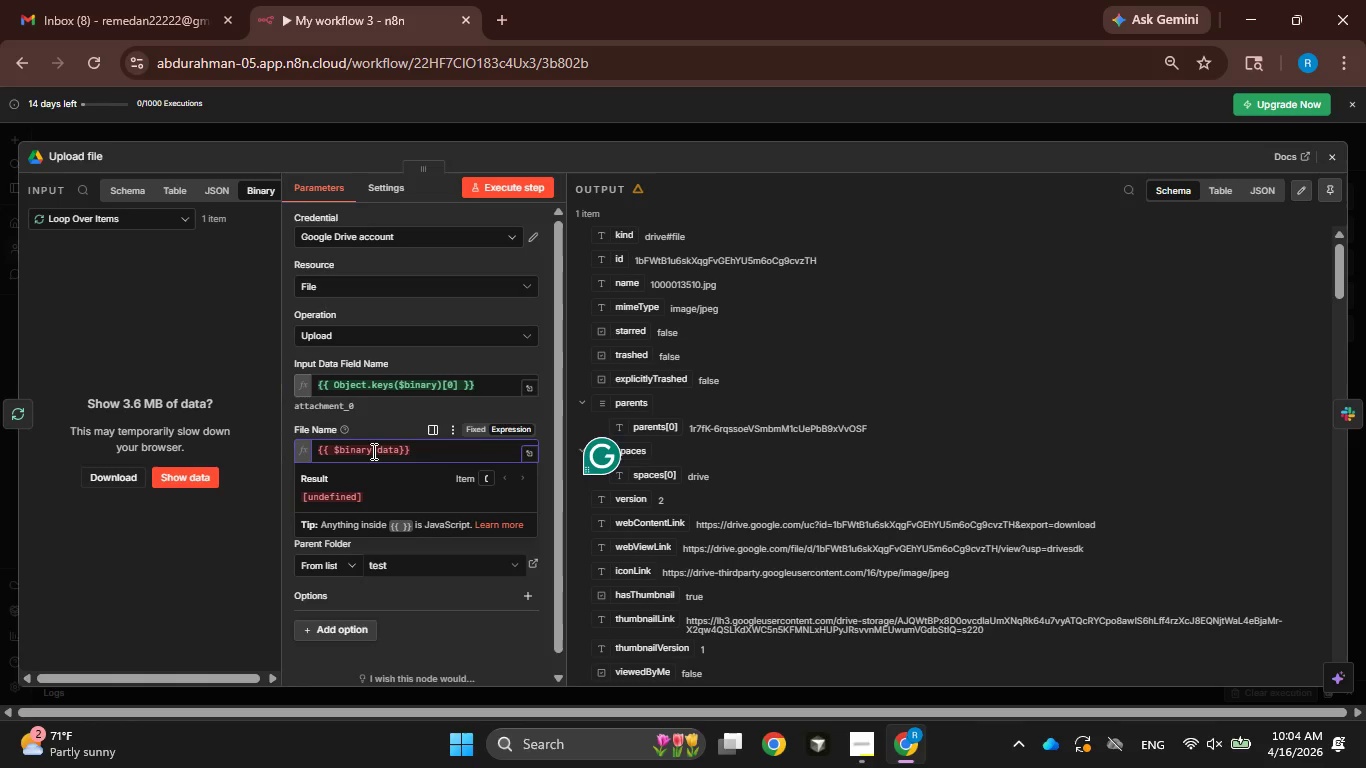 
wait(15.58)
 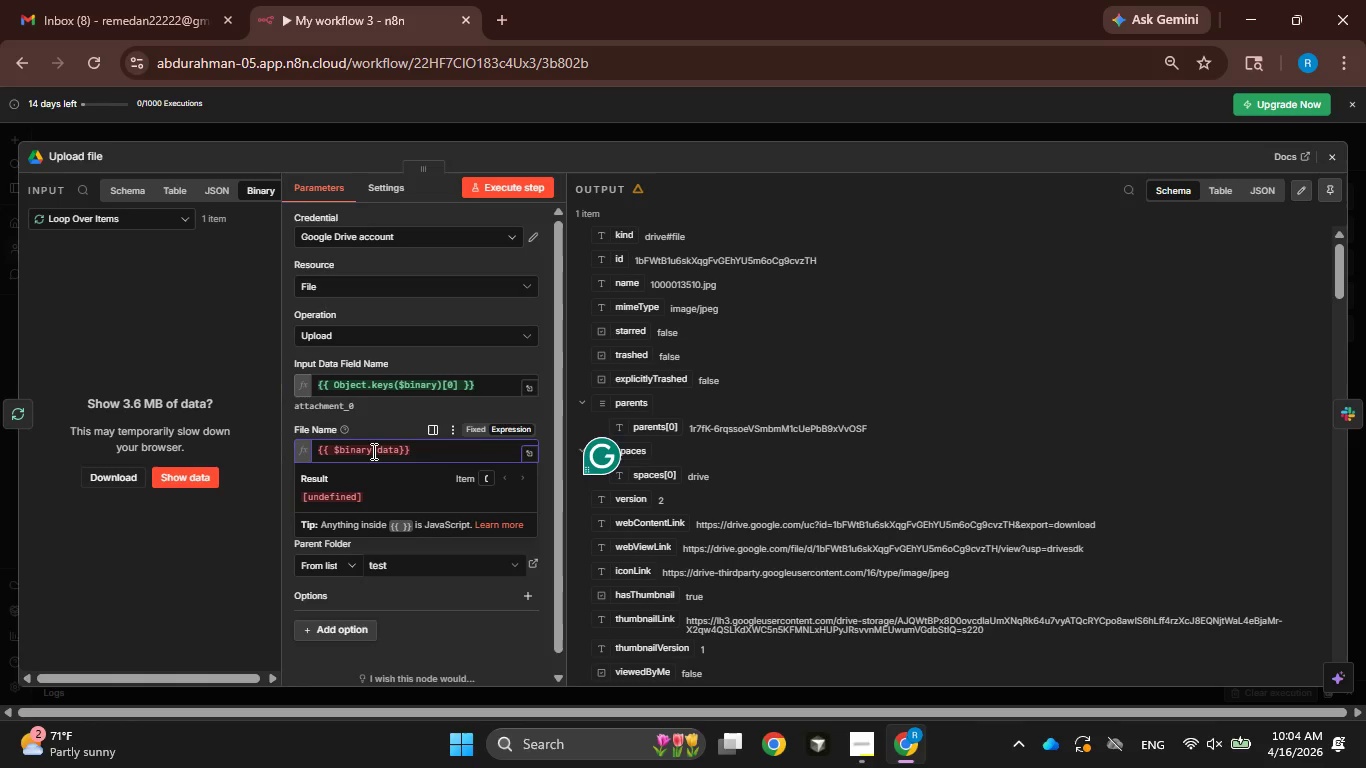 
left_click_drag(start_coordinate=[460, 388], to_coordinate=[333, 386])
 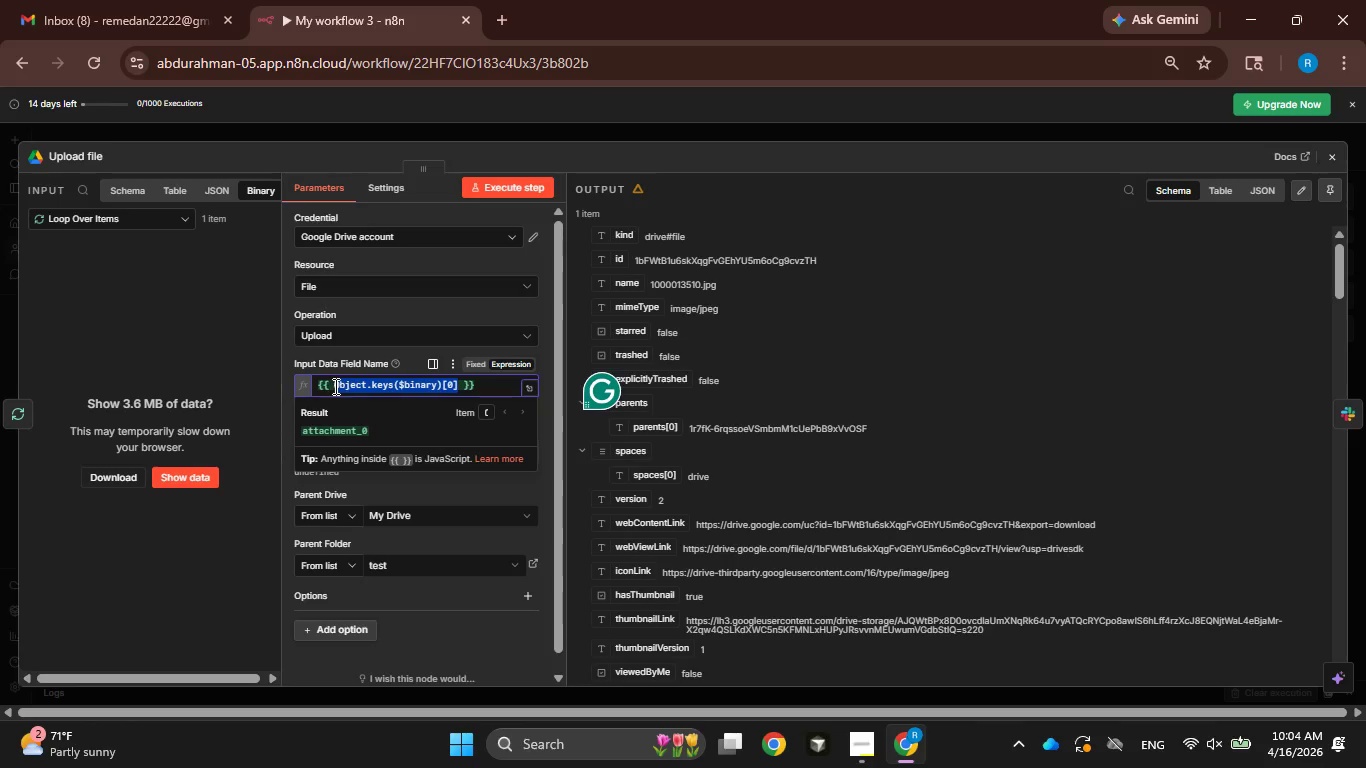 
key(Control+C)
 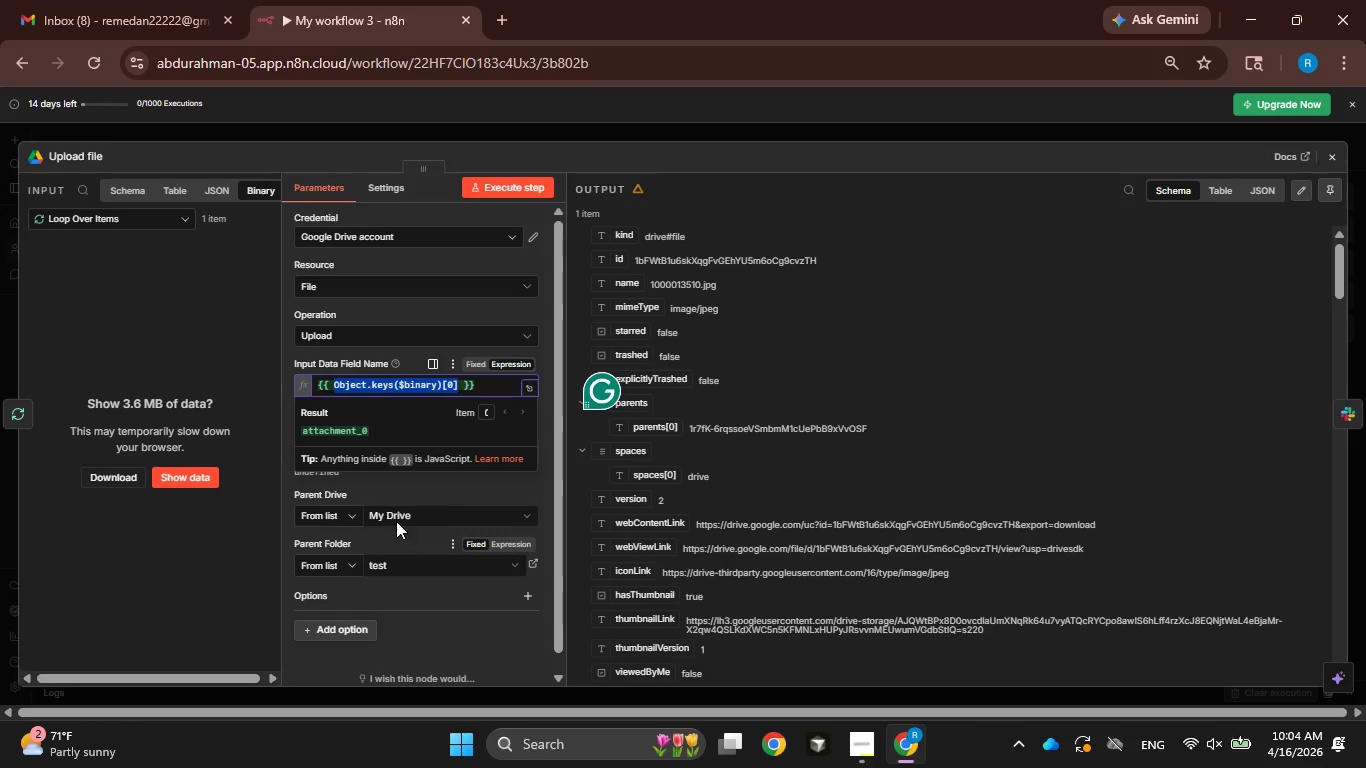 
left_click([389, 485])
 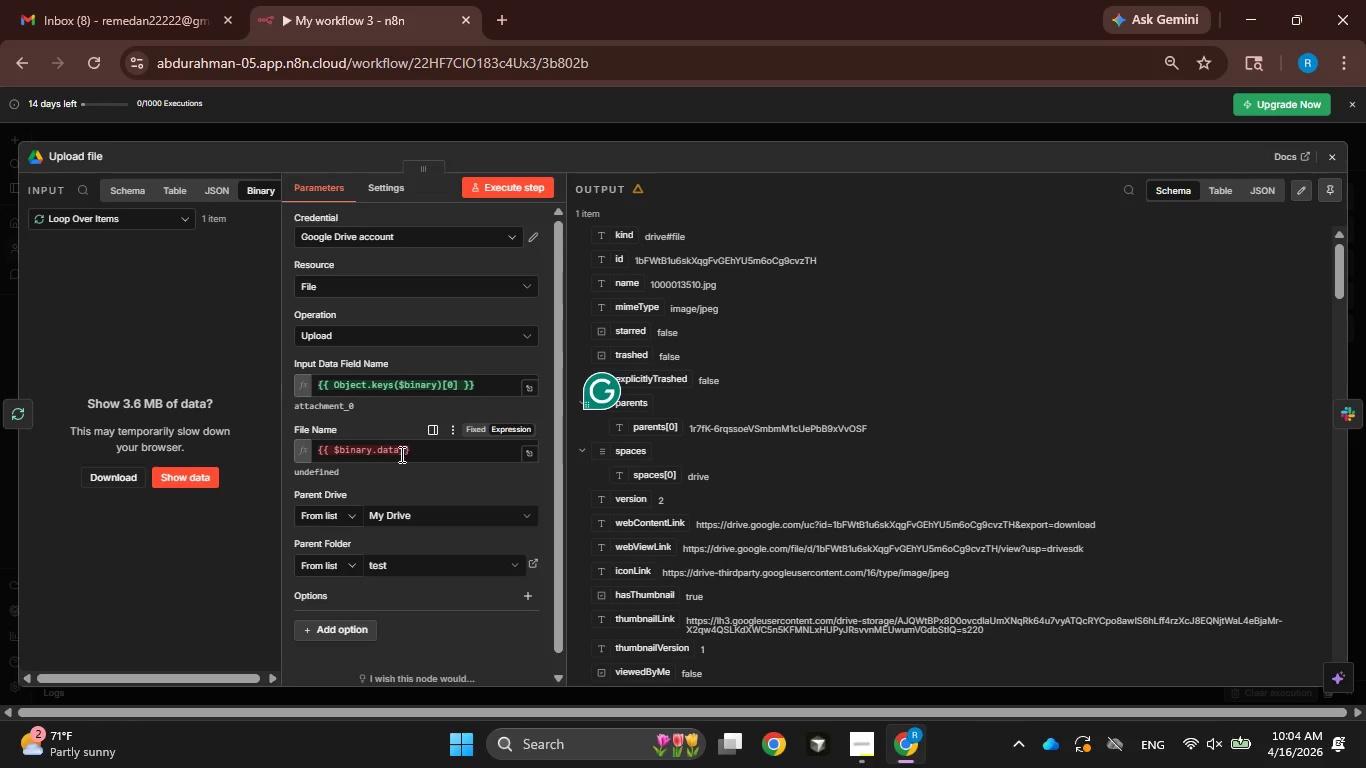 
left_click([398, 450])
 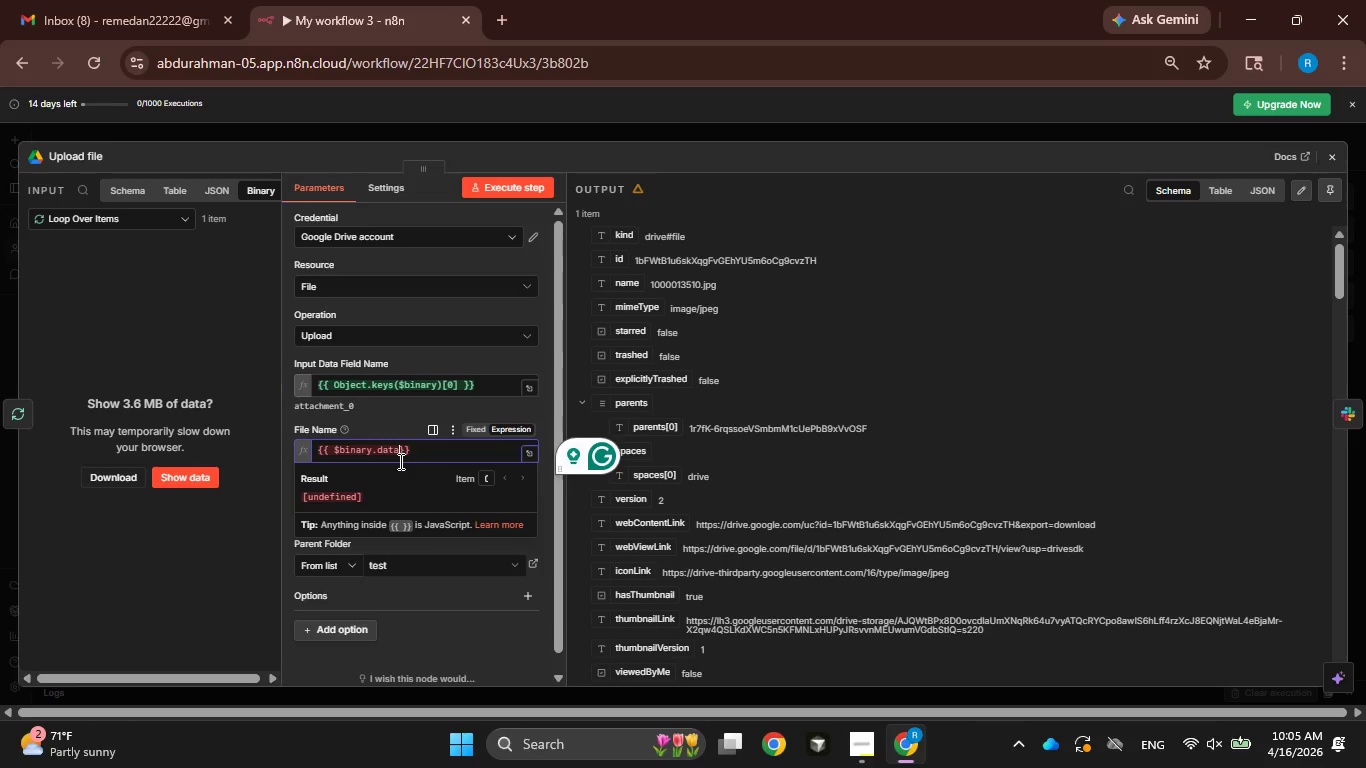 
key(Backspace)
 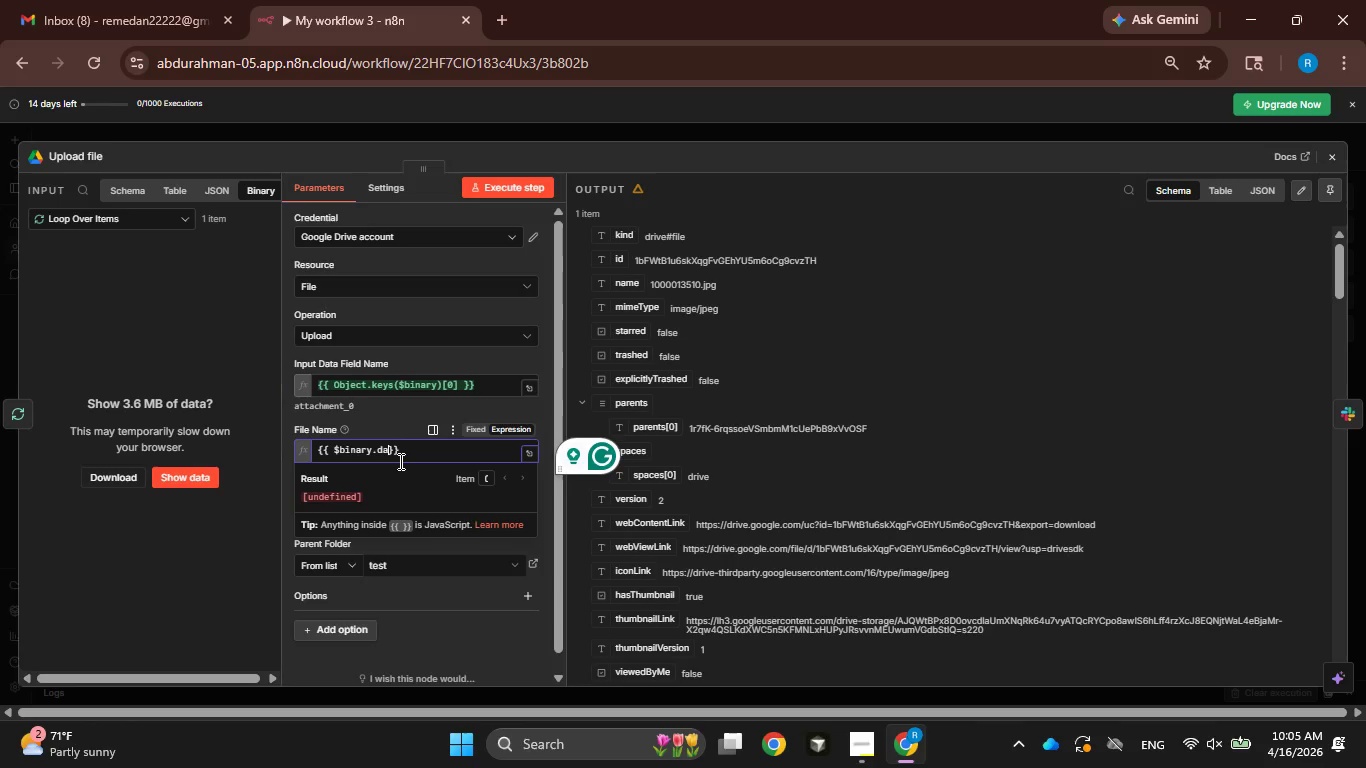 
key(Backspace)
 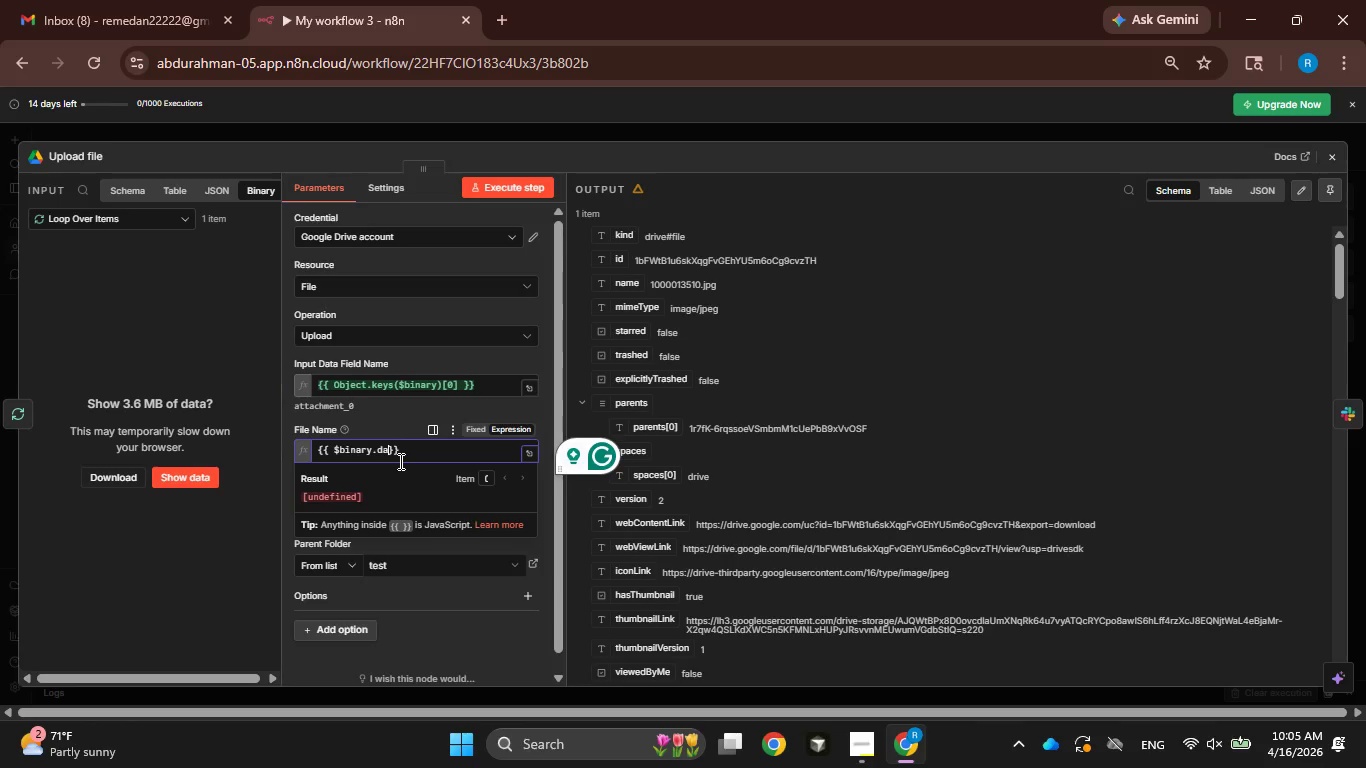 
key(Backspace)
 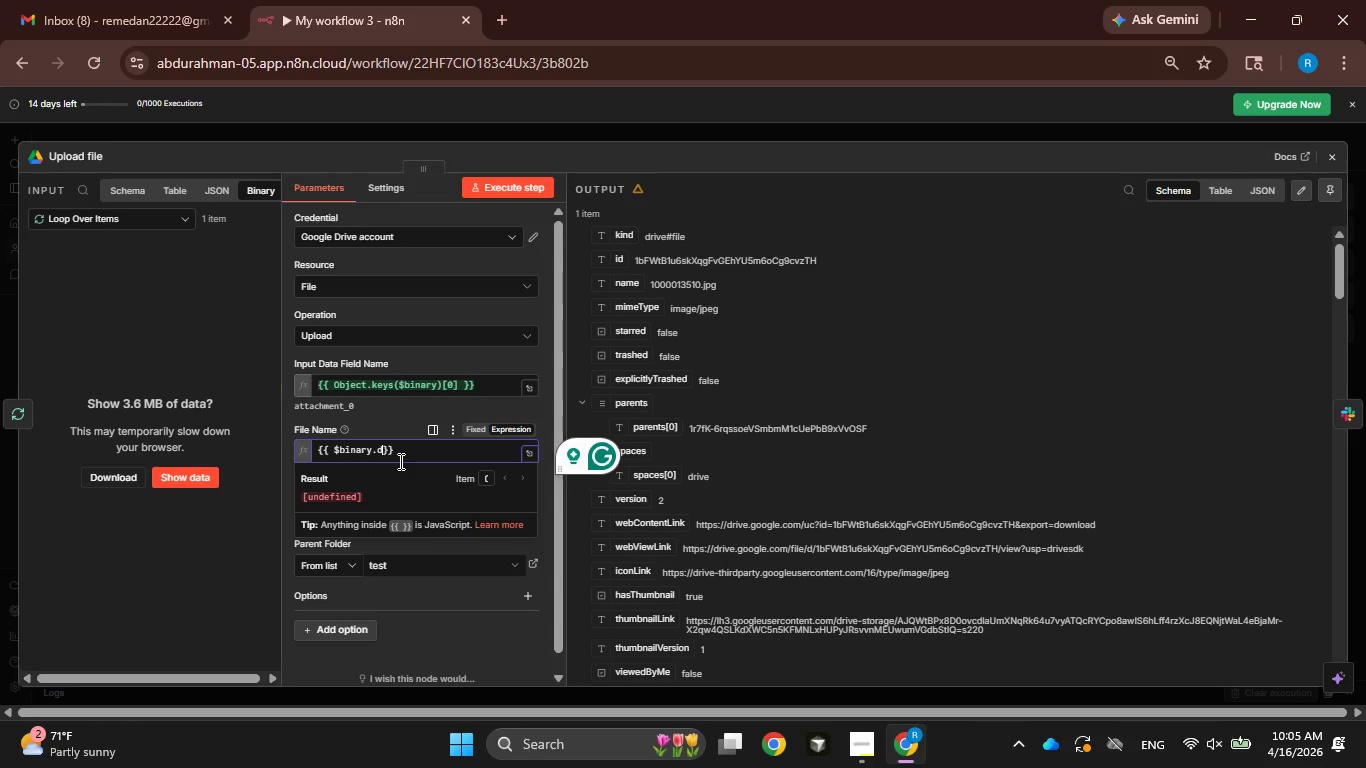 
key(Backspace)
 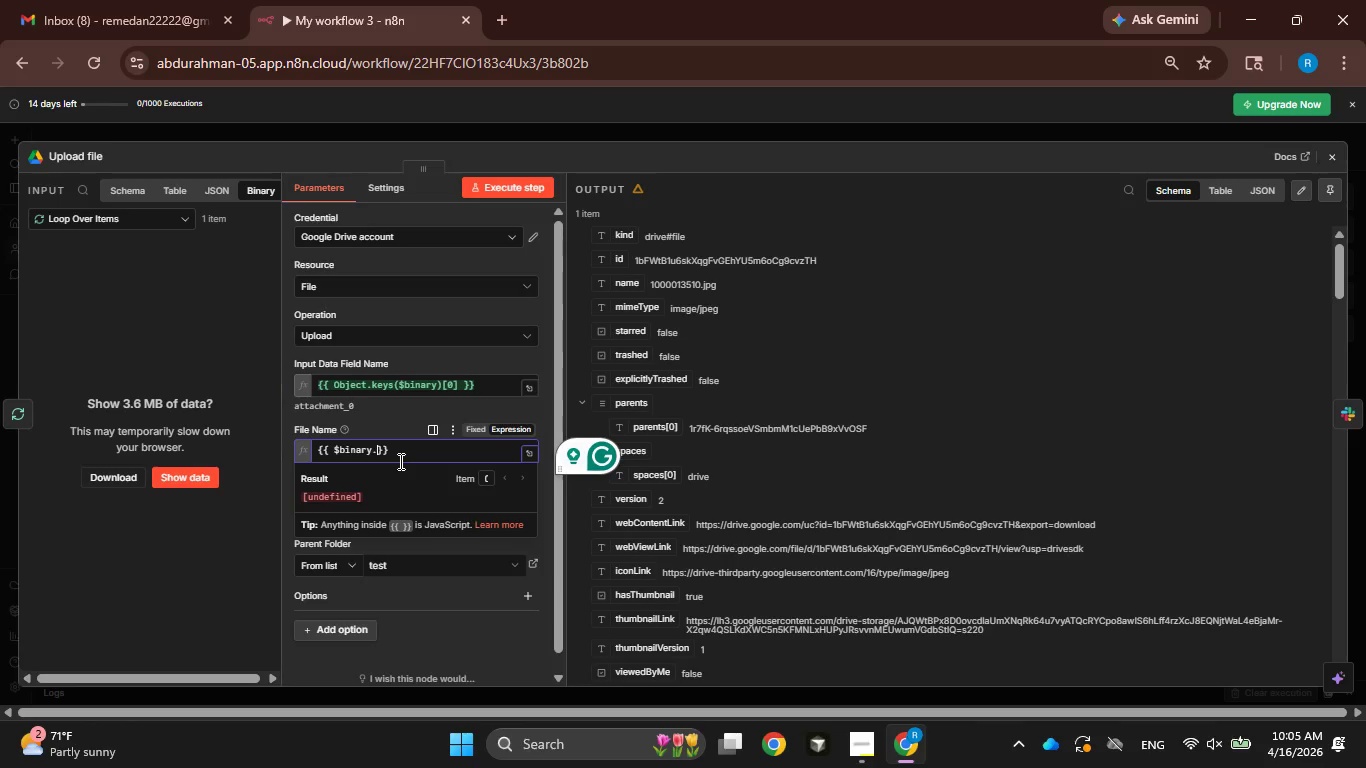 
key(Backspace)
 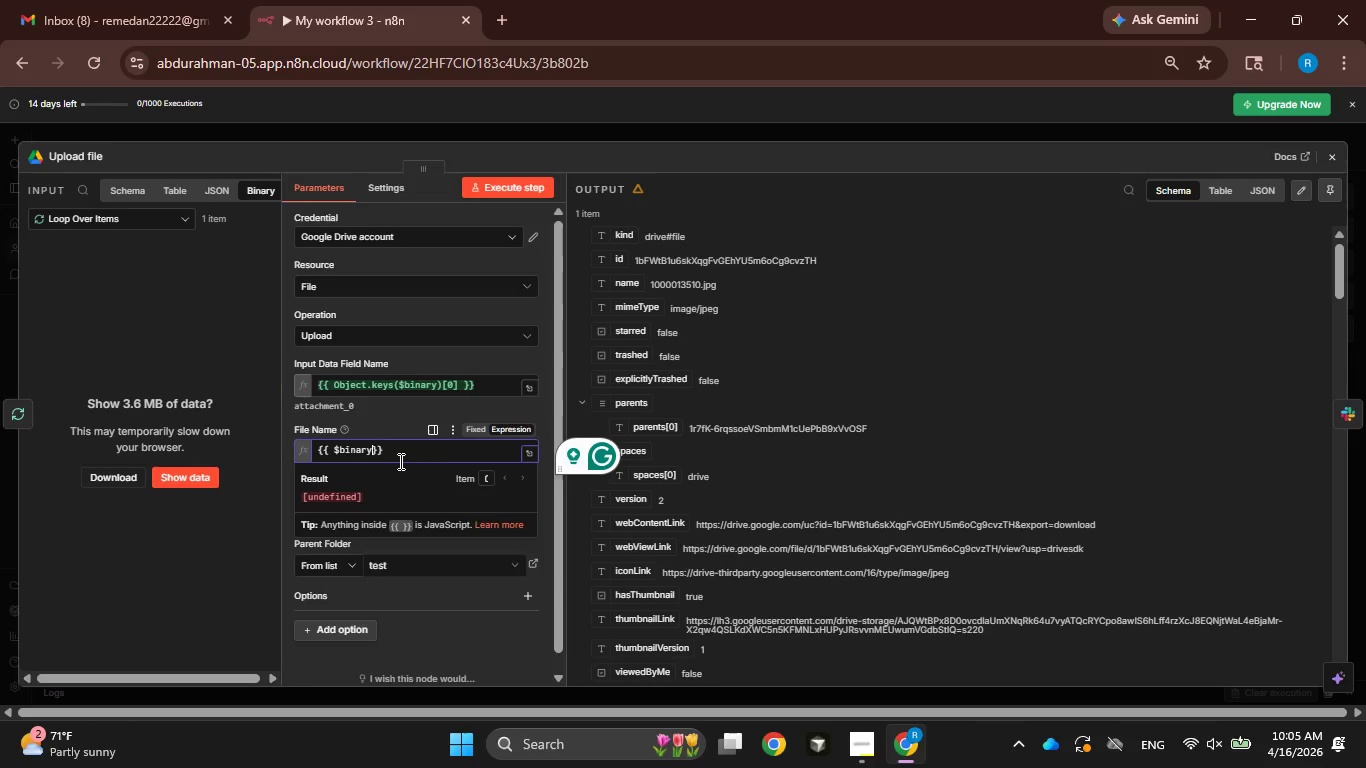 
key(Control+V)
 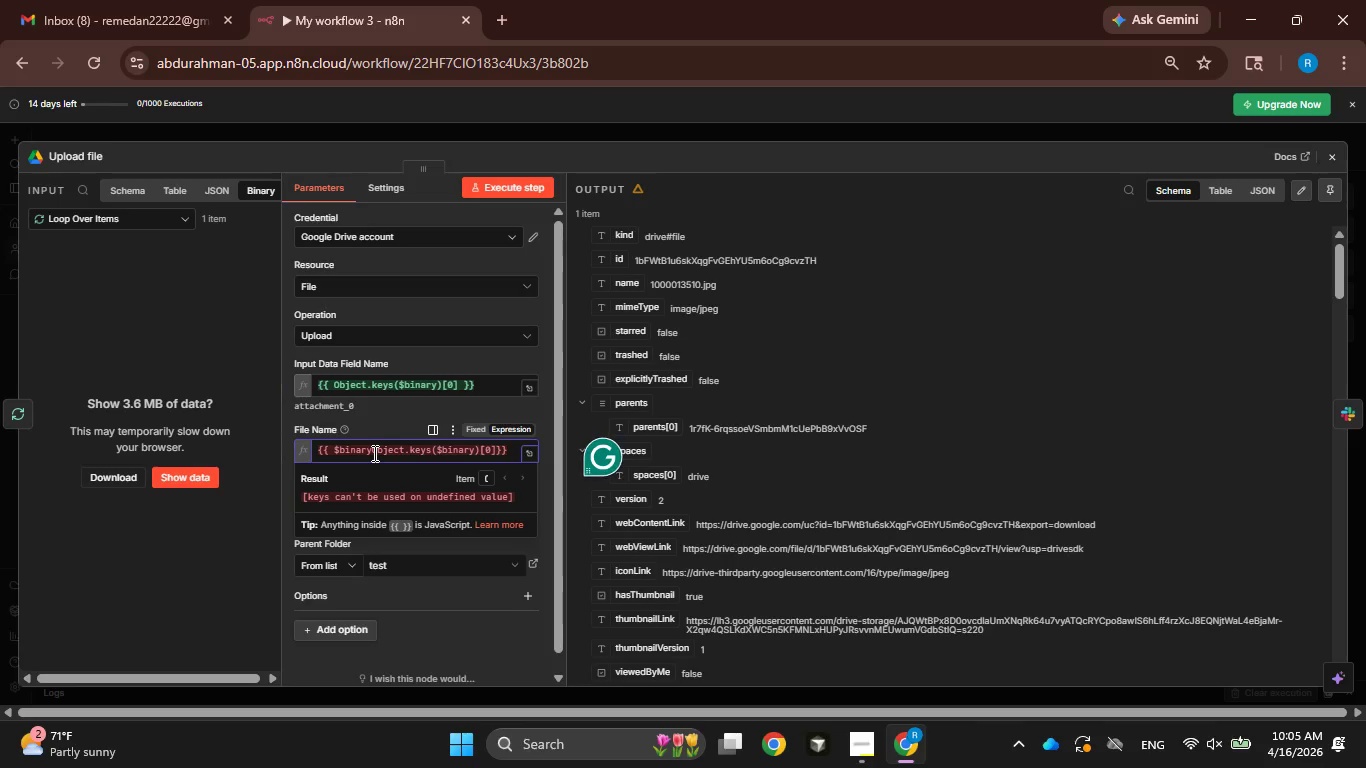 
left_click([371, 452])
 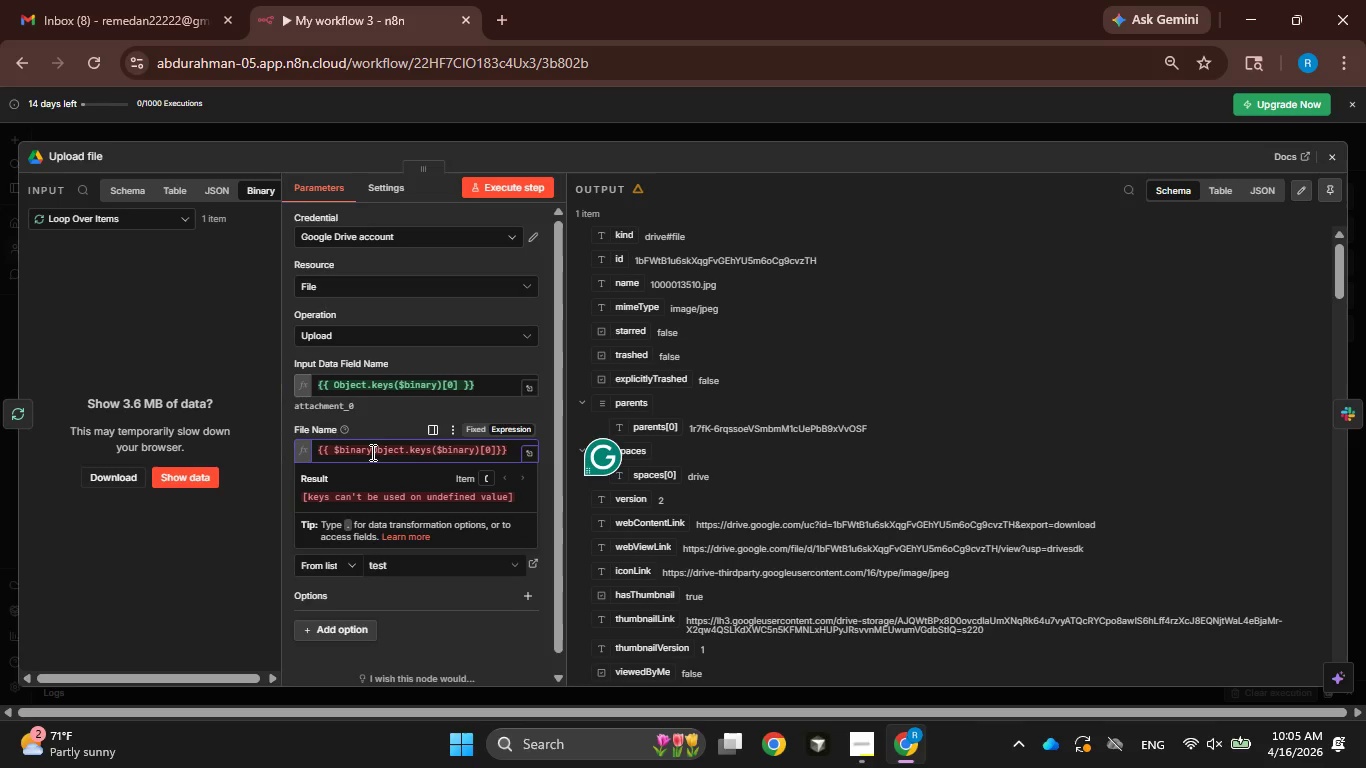 
key(BracketLeft)
 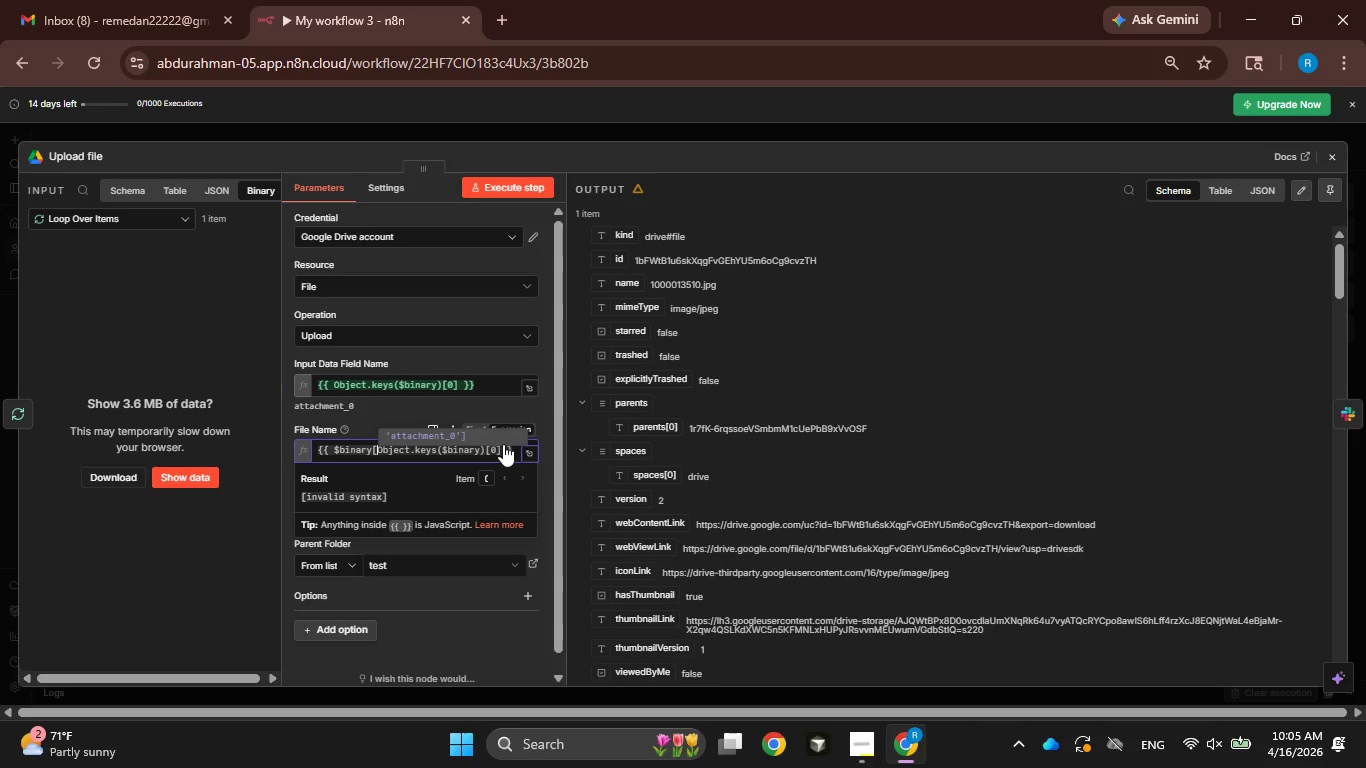 
left_click([501, 449])
 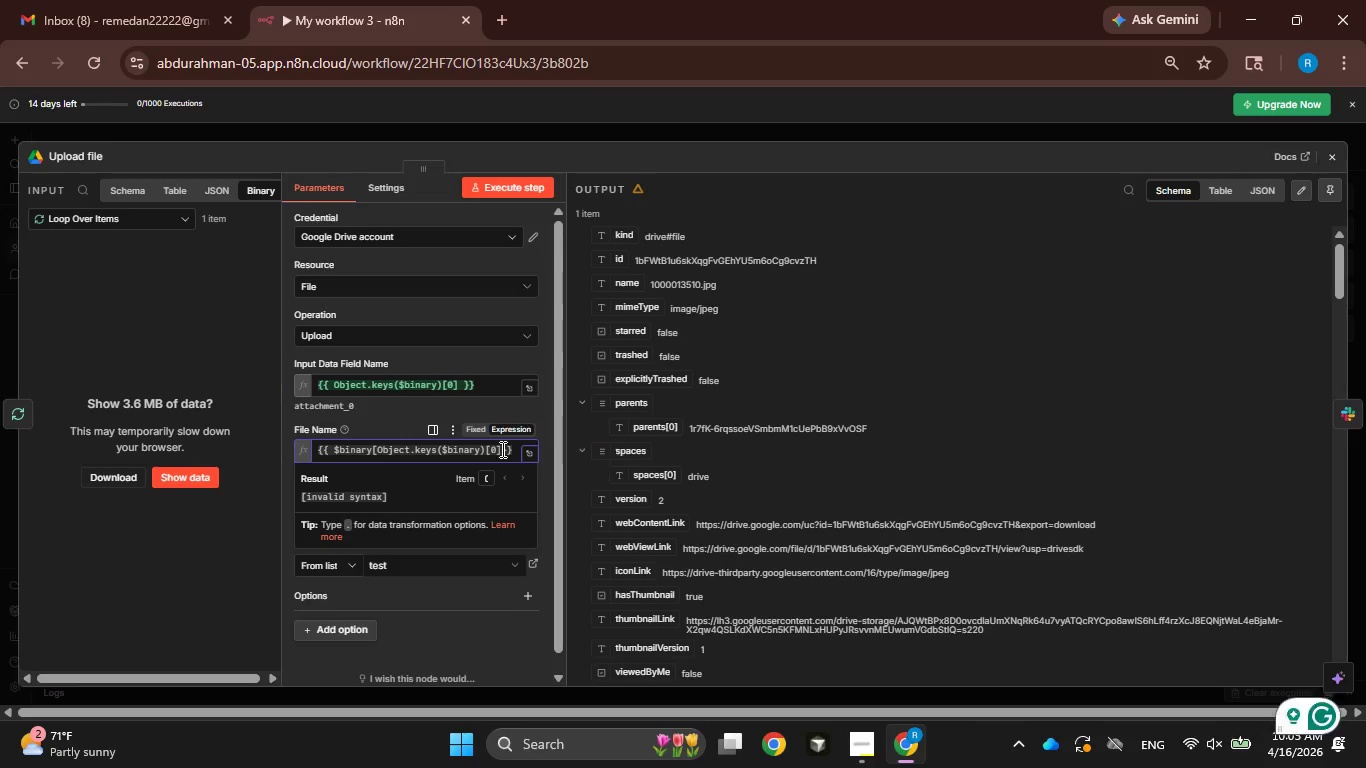 
key(BracketRight)
 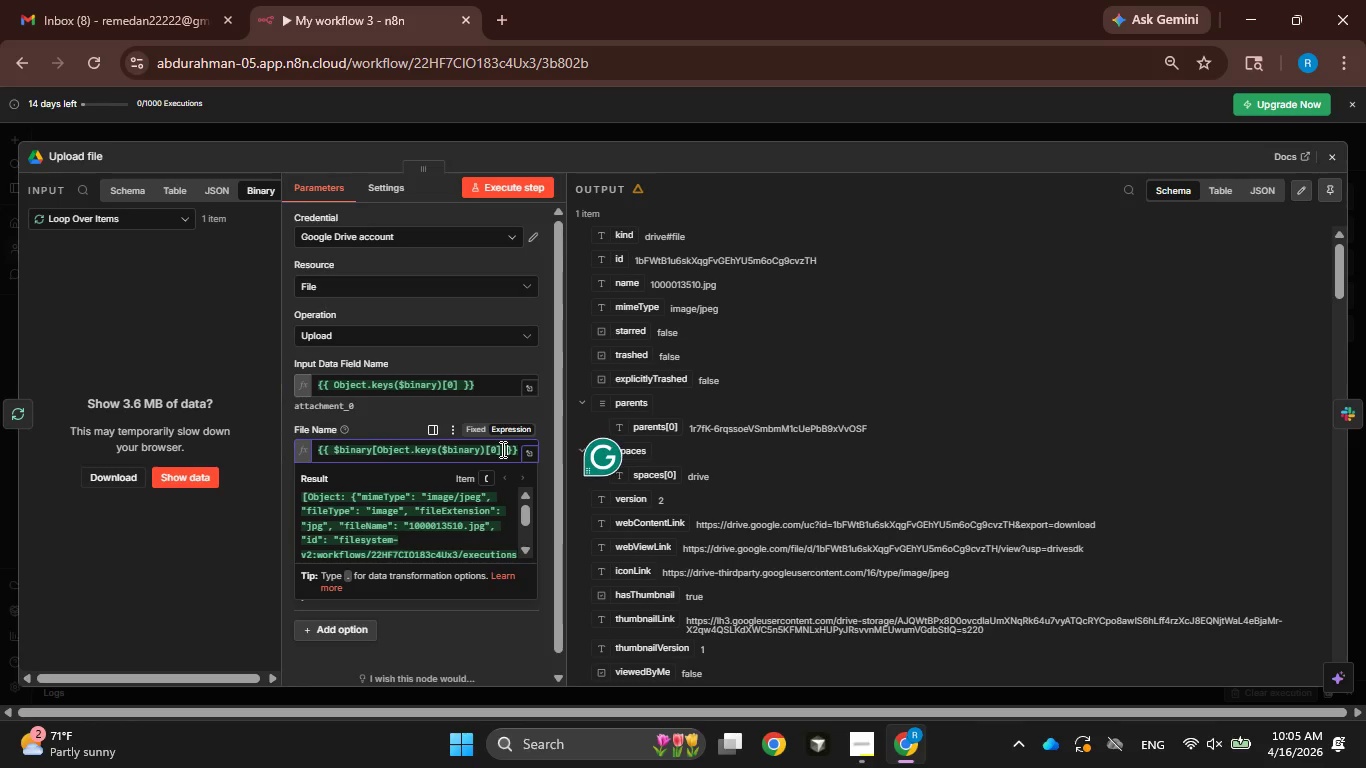 
key(Period)
 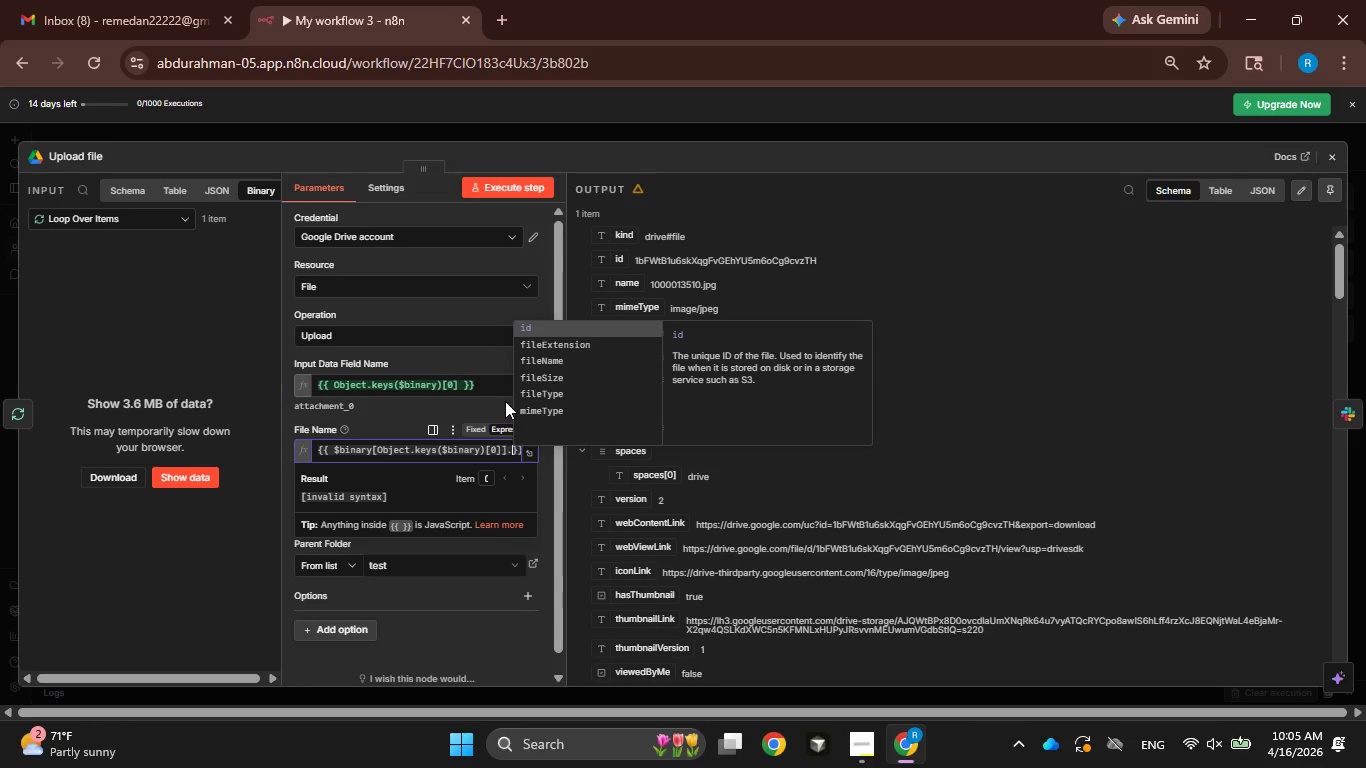 
left_click([532, 362])
 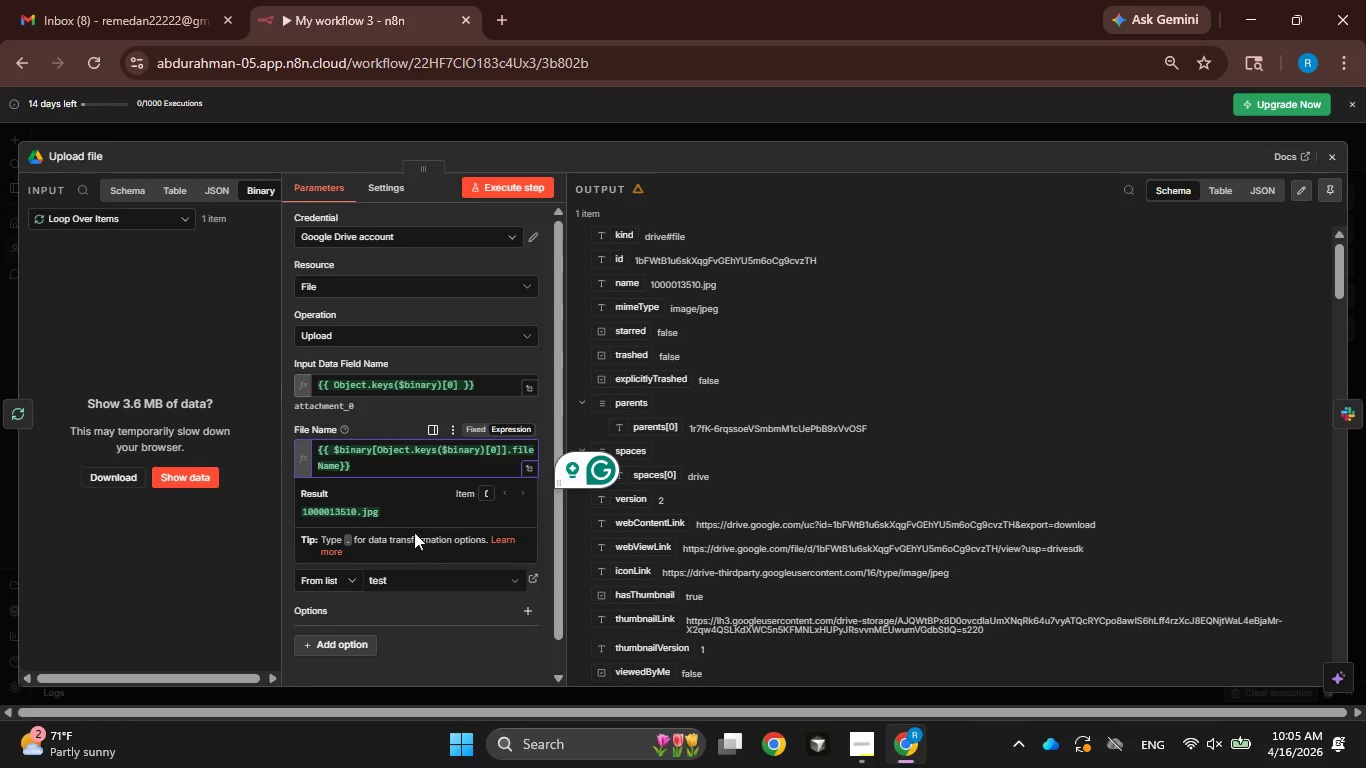 
scroll: coordinate [447, 625], scroll_direction: down, amount: 6.0
 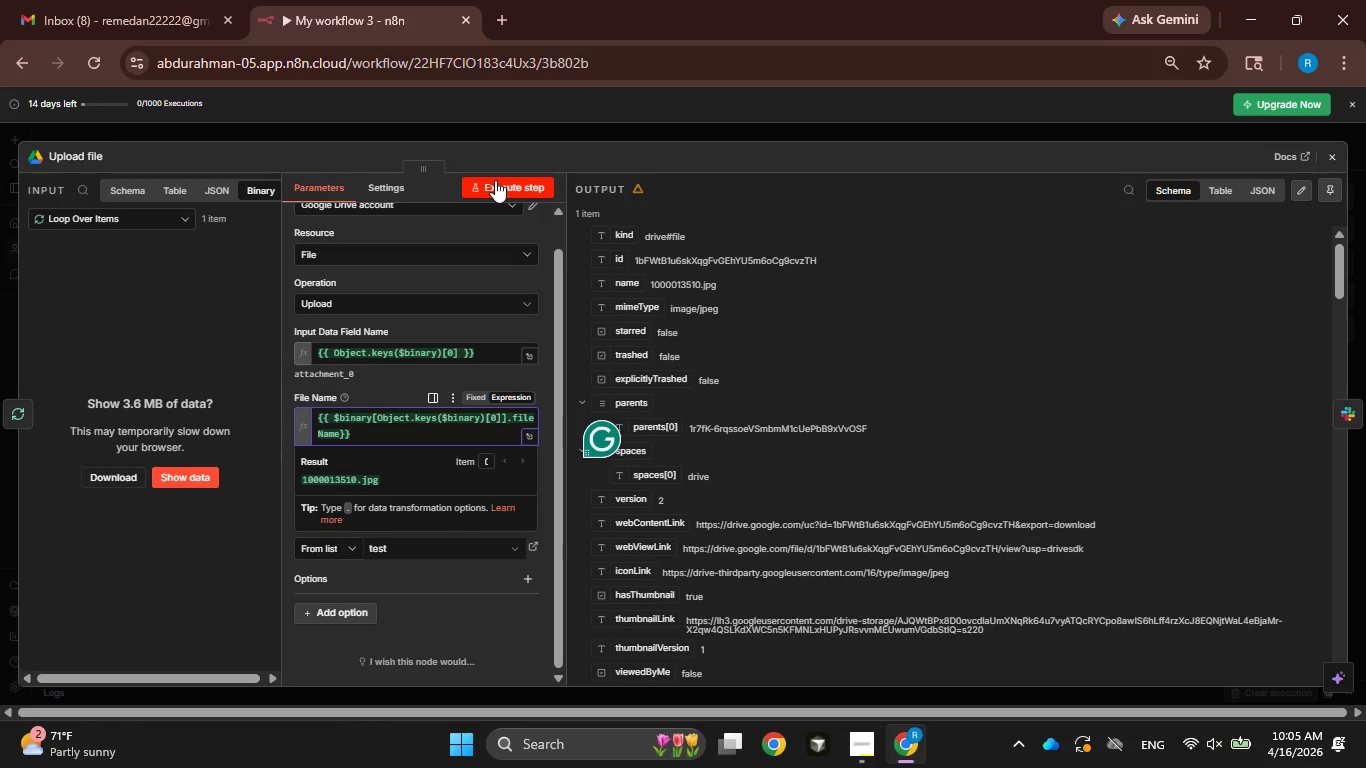 
left_click([495, 180])
 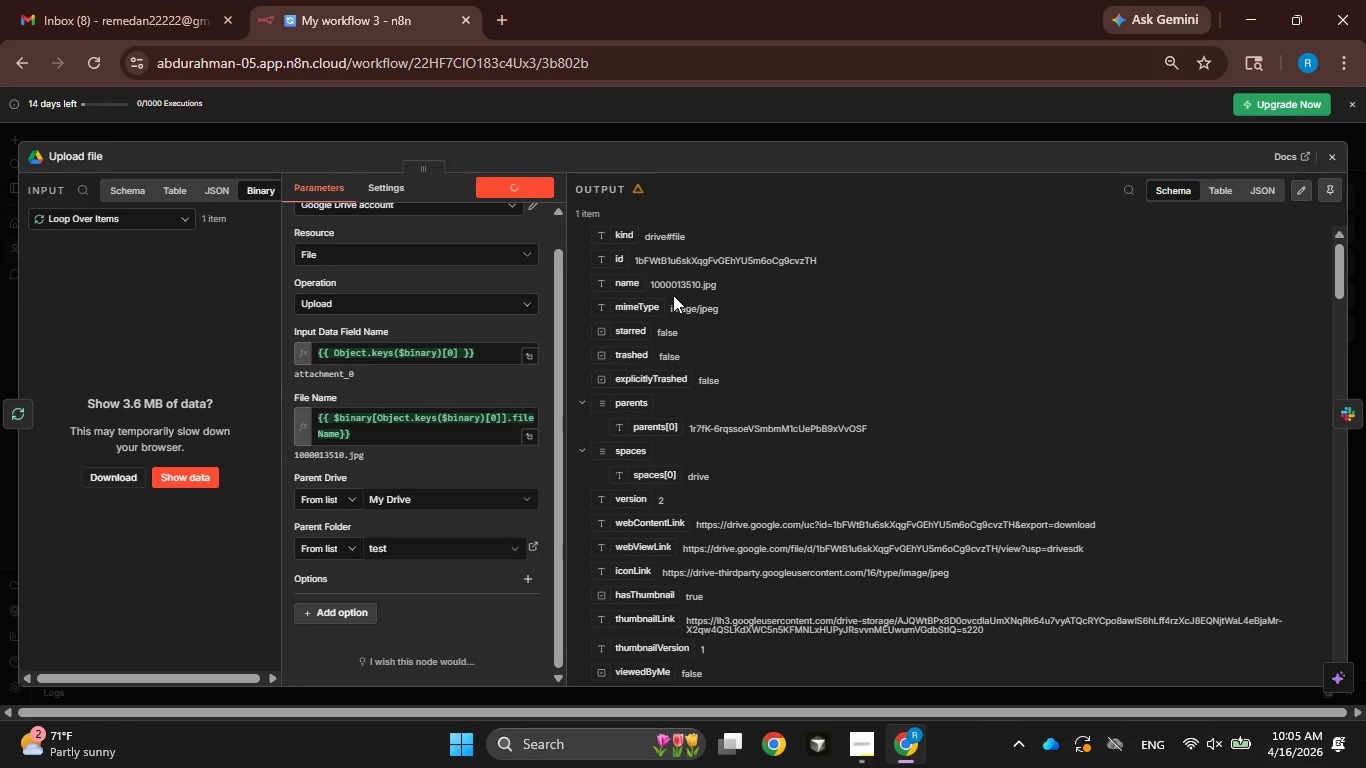 
wait(12.39)
 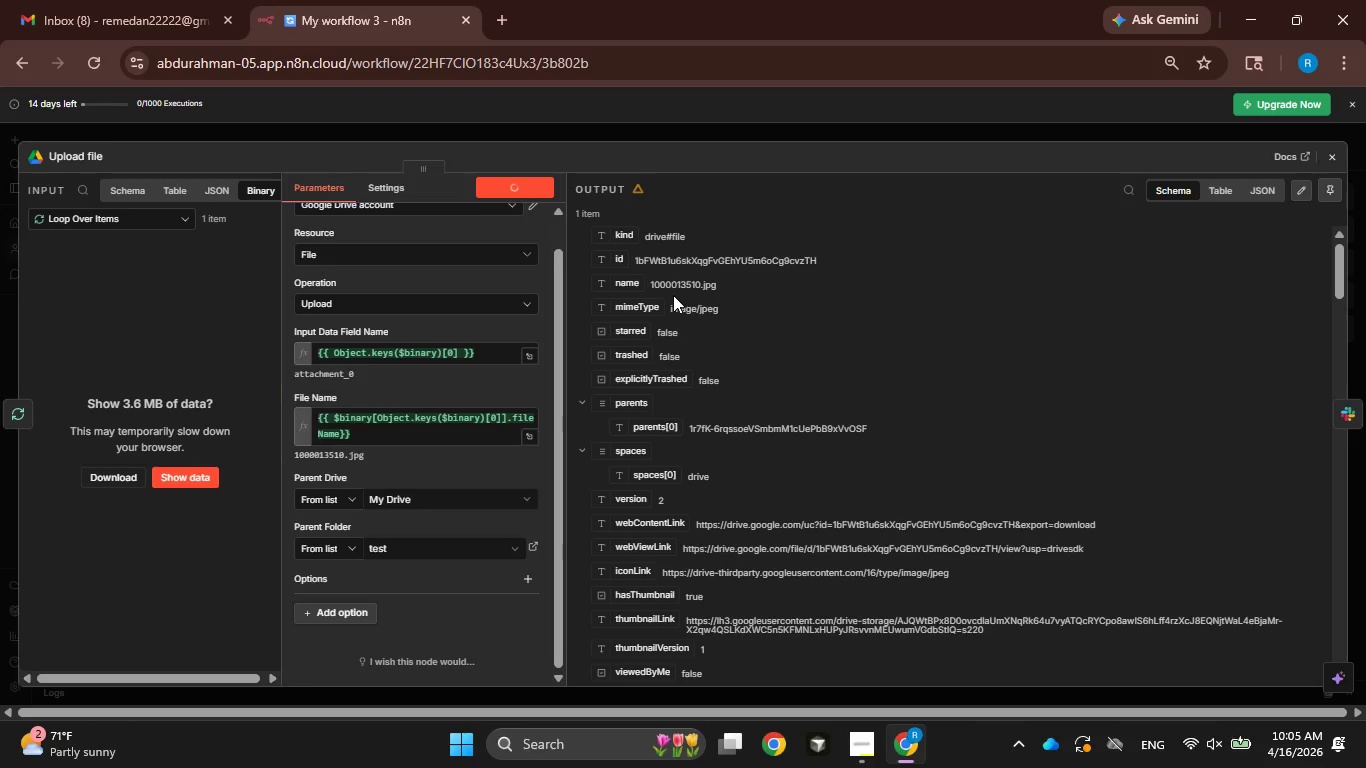 
left_click([1333, 153])
 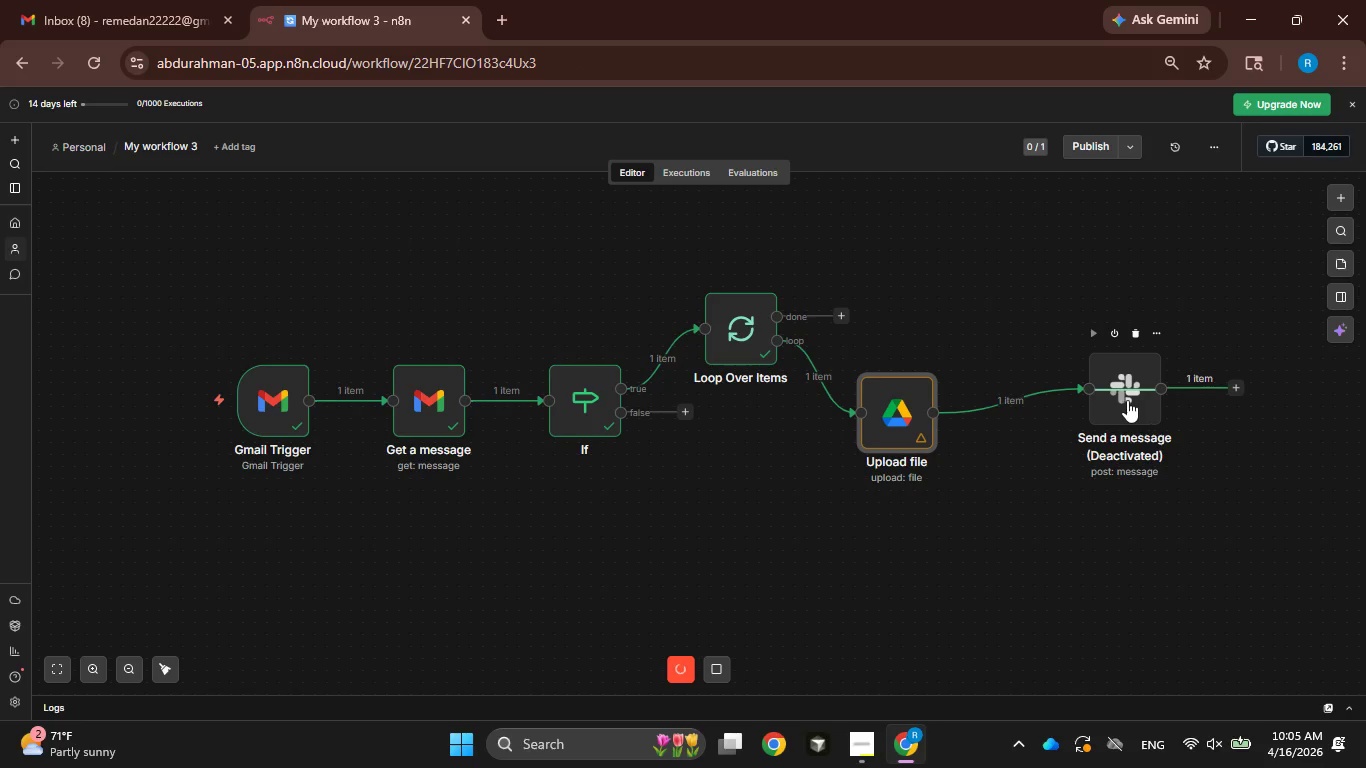 
left_click([1107, 330])
 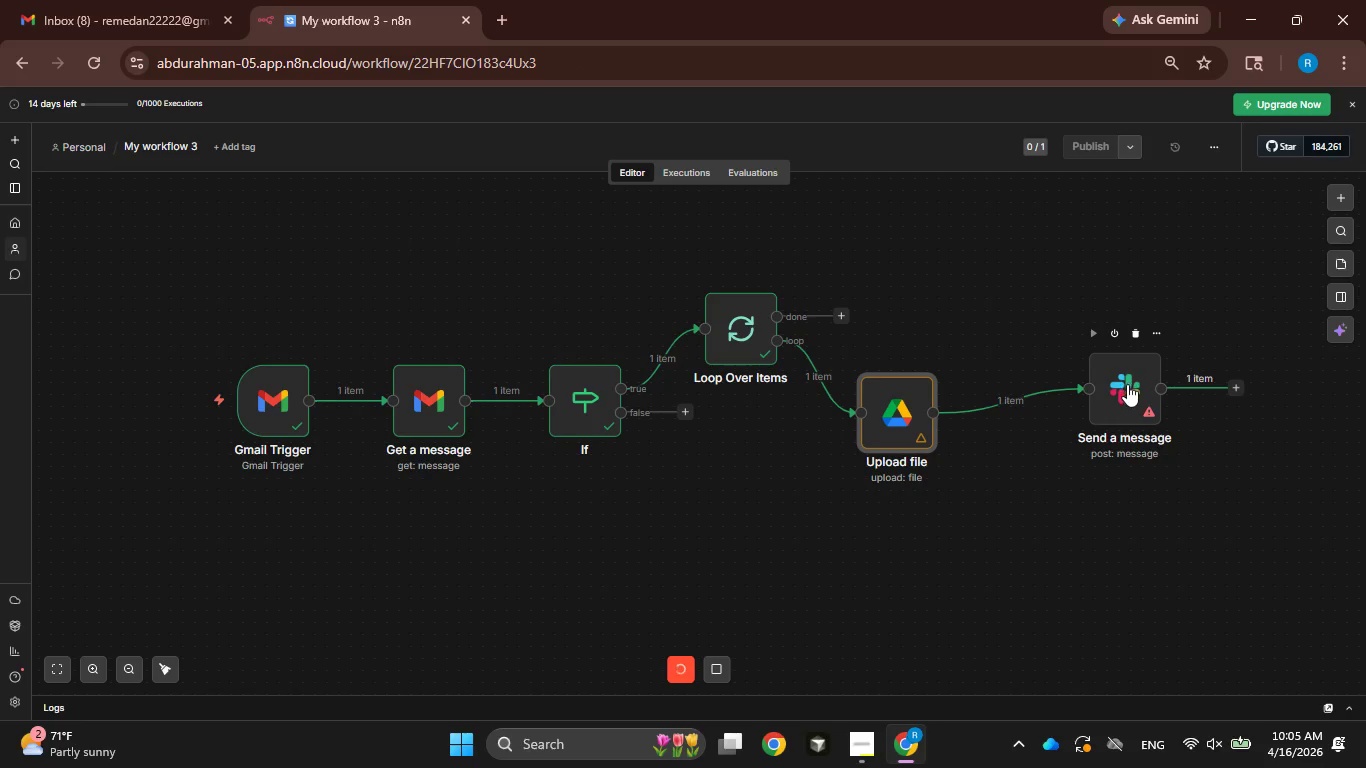 
double_click([1125, 385])
 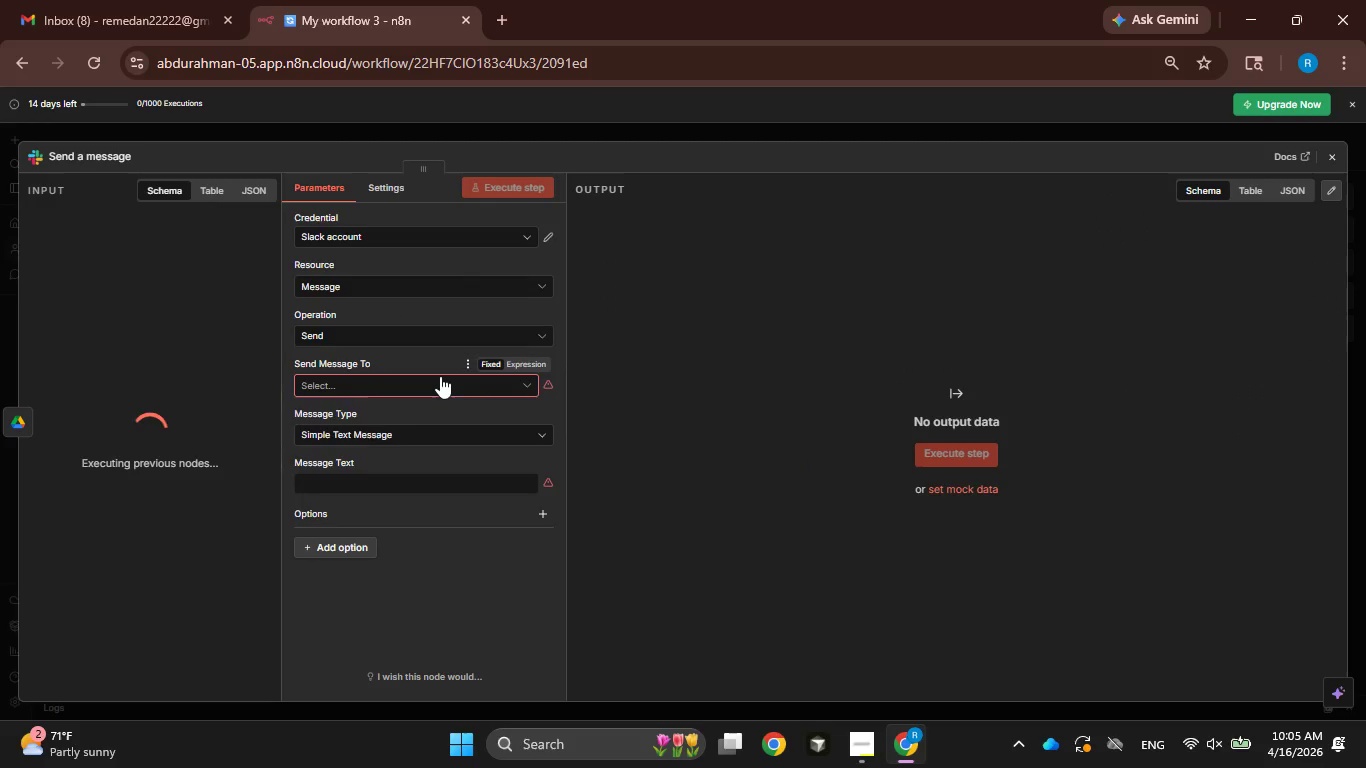 
left_click([393, 424])
 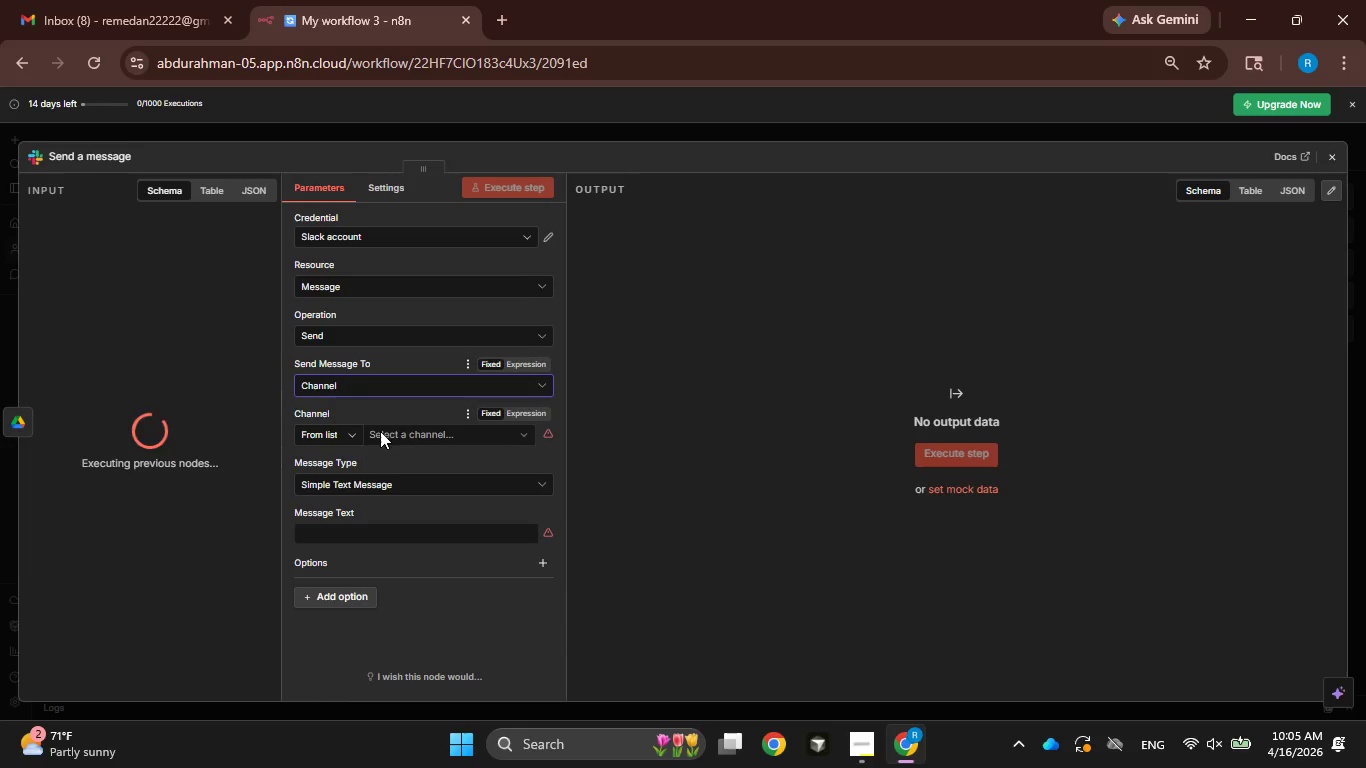 
left_click([402, 435])
 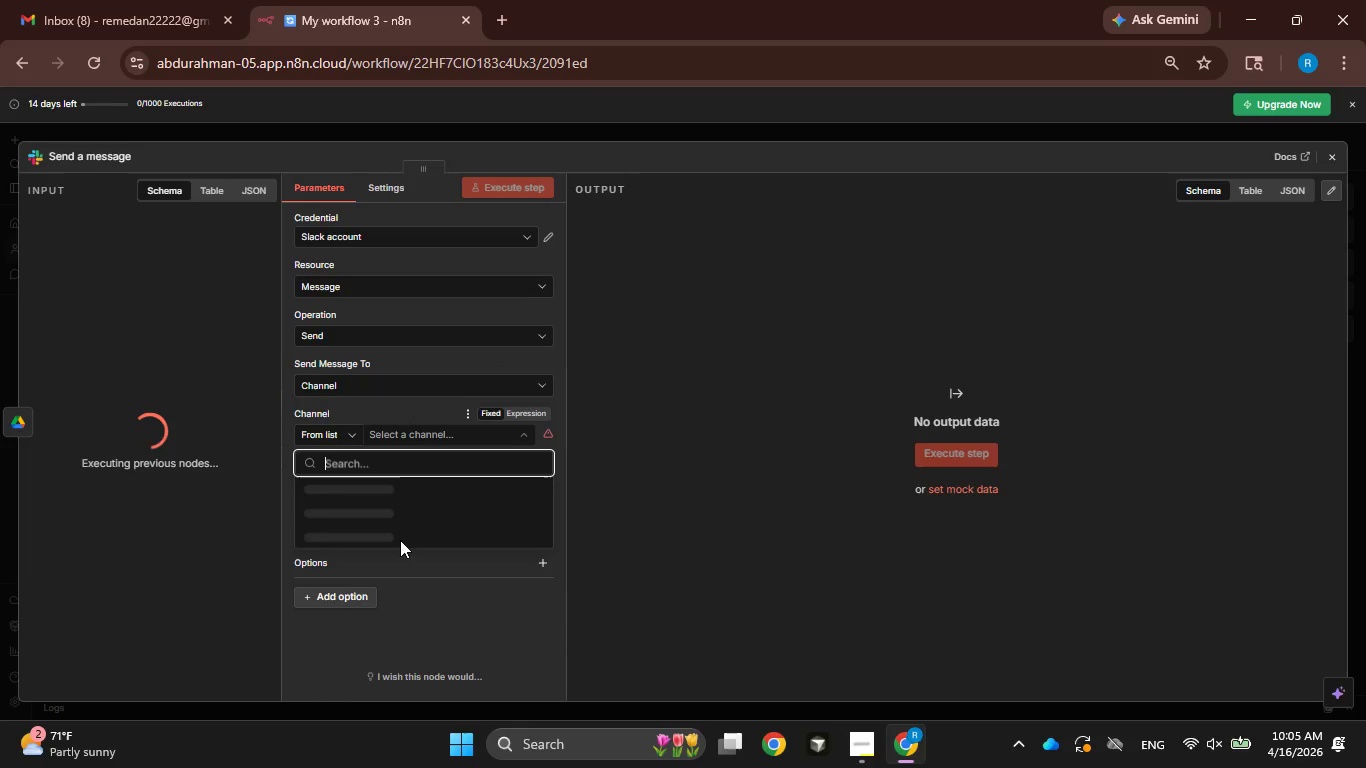 
left_click([379, 538])
 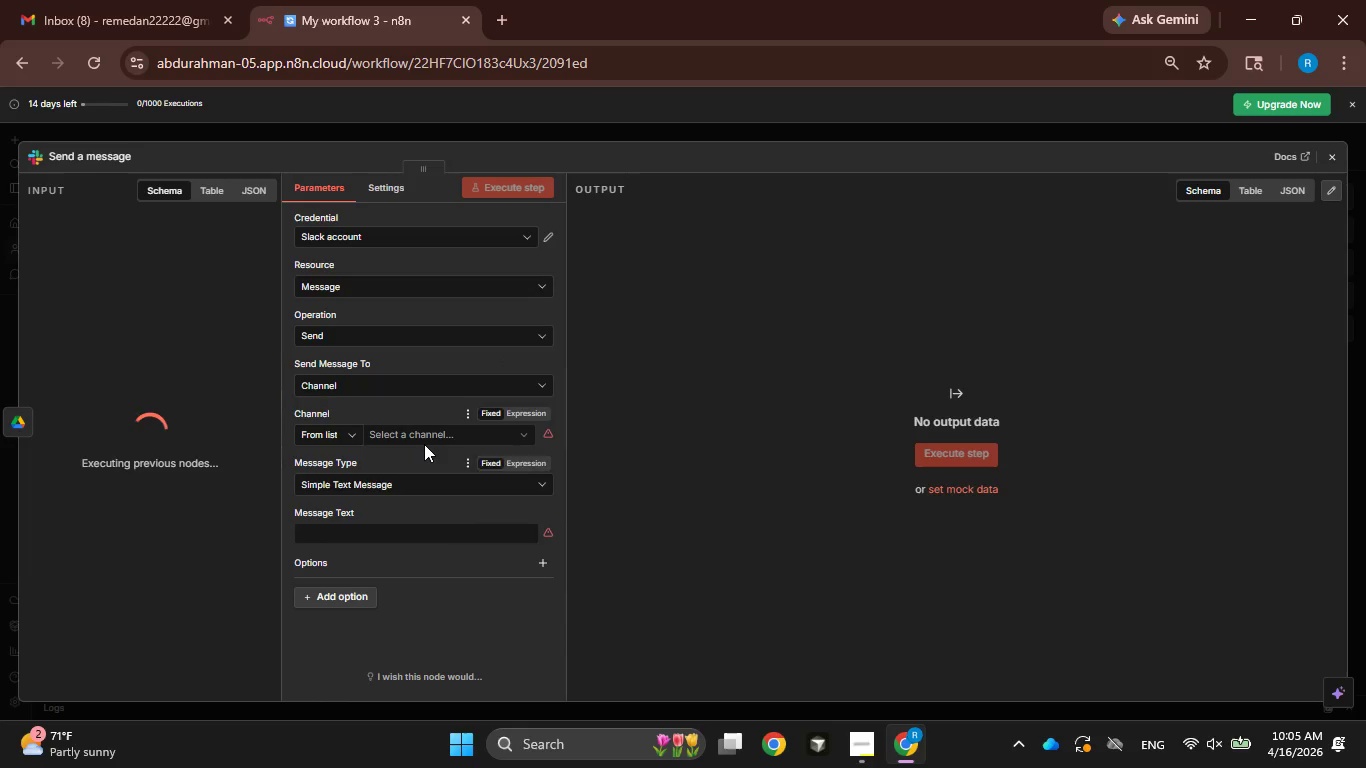 
double_click([424, 439])
 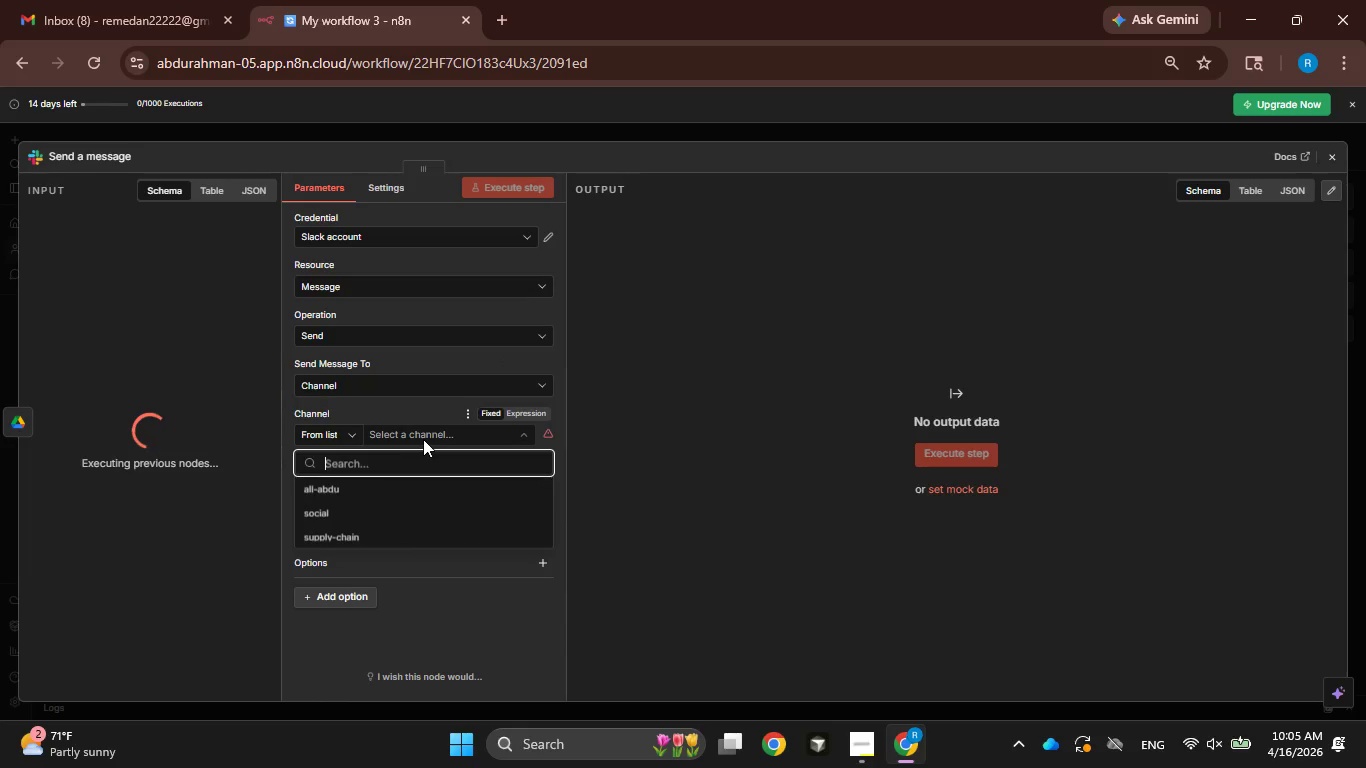 
left_click([353, 537])
 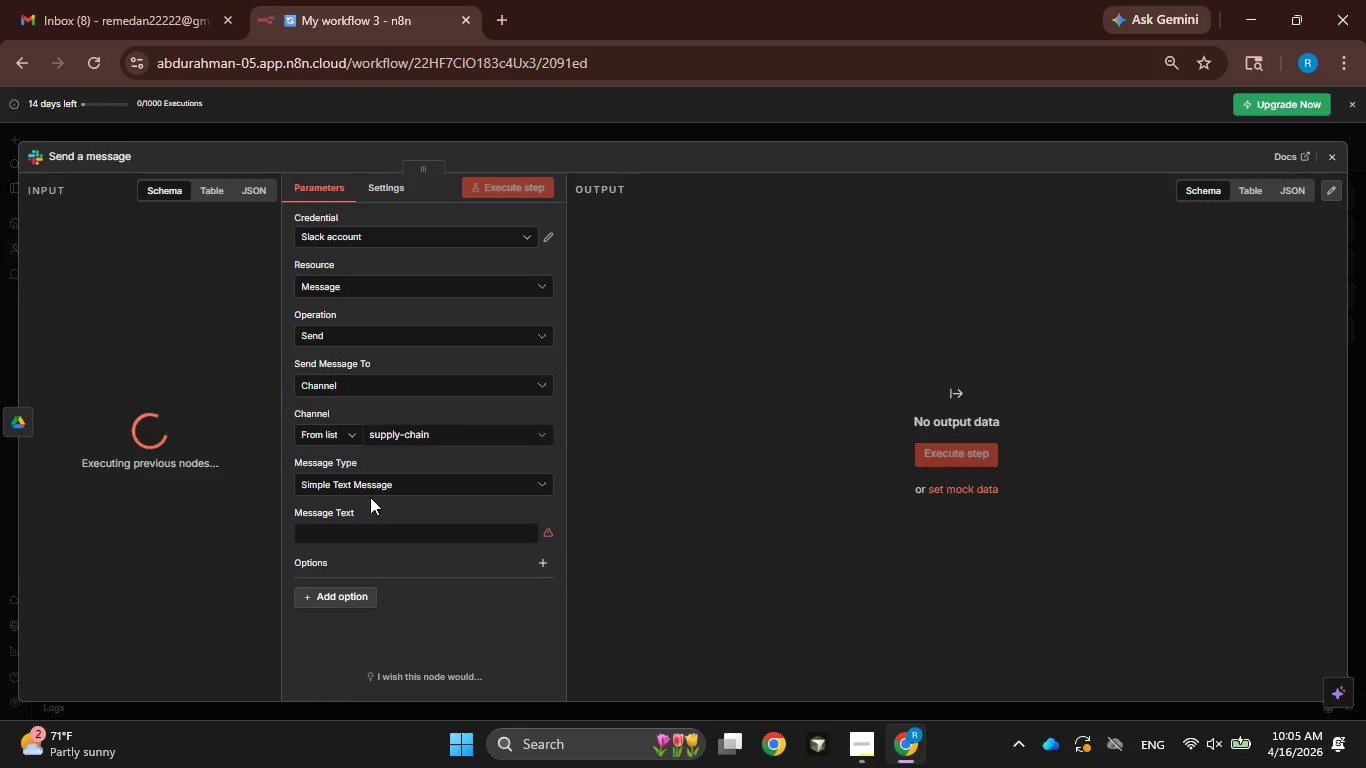 
left_click([371, 529])
 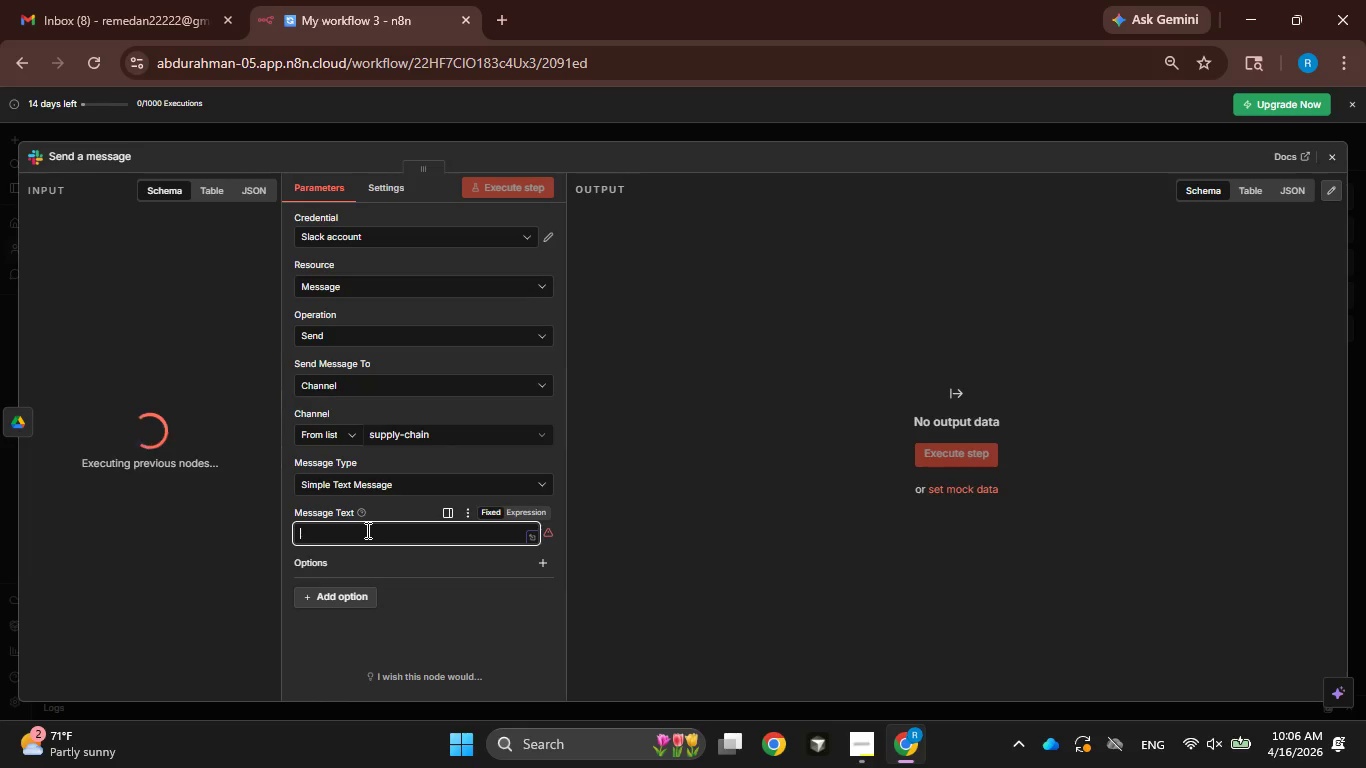 
wait(31.8)
 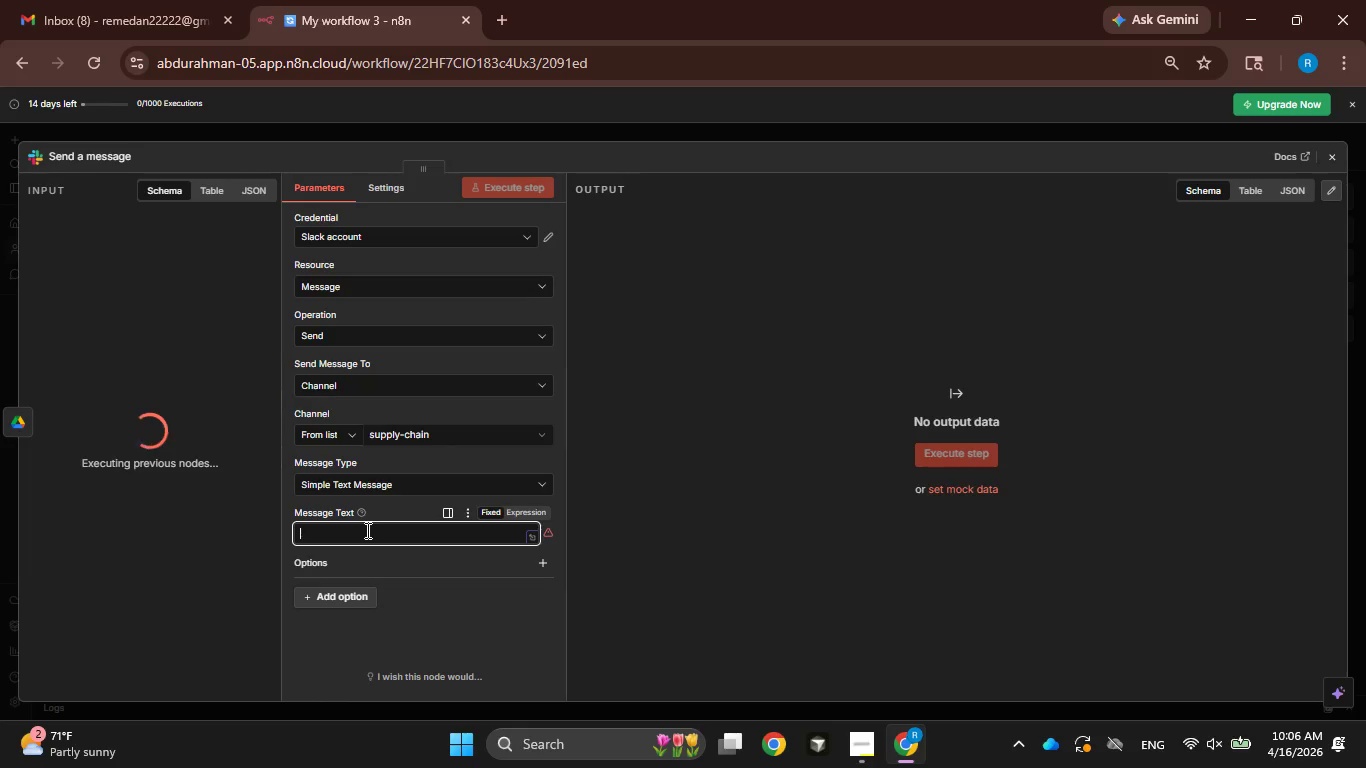 
left_click([1328, 162])
 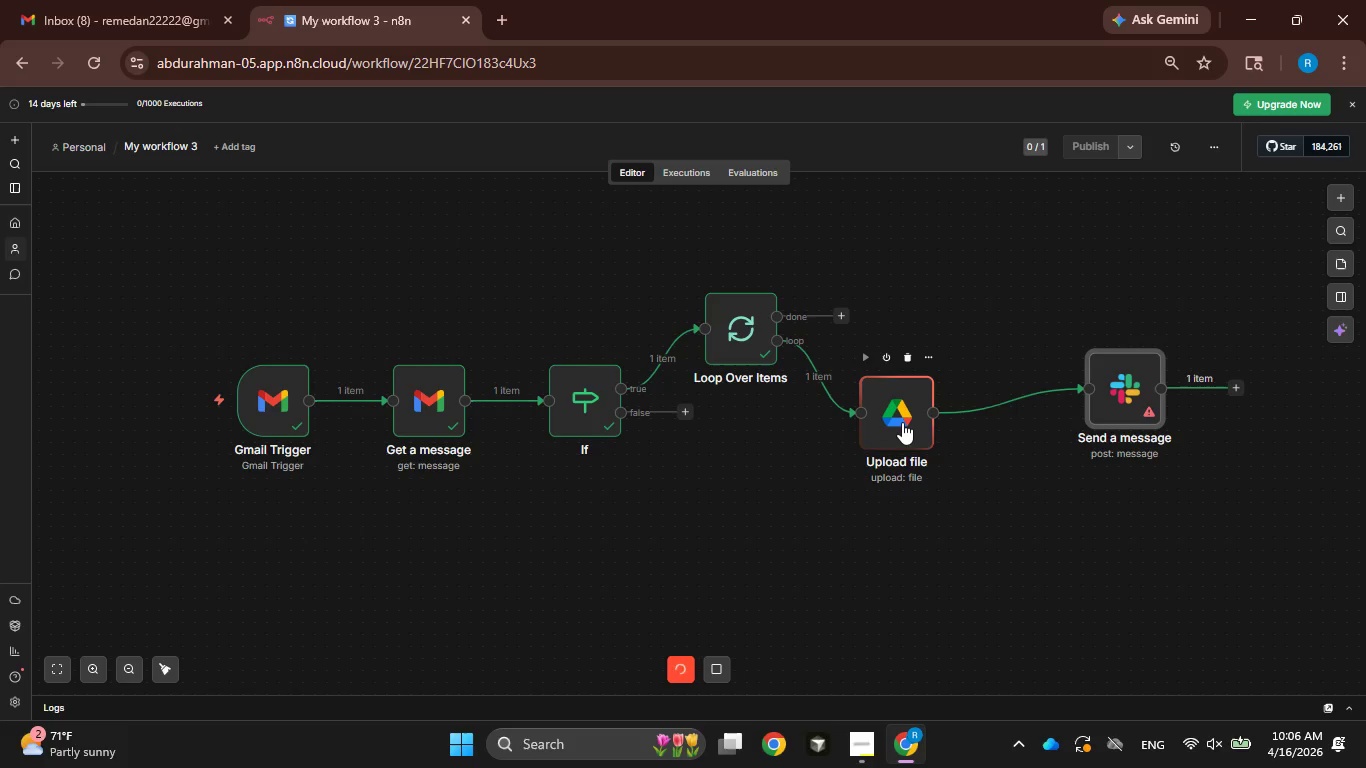 
left_click([712, 662])
 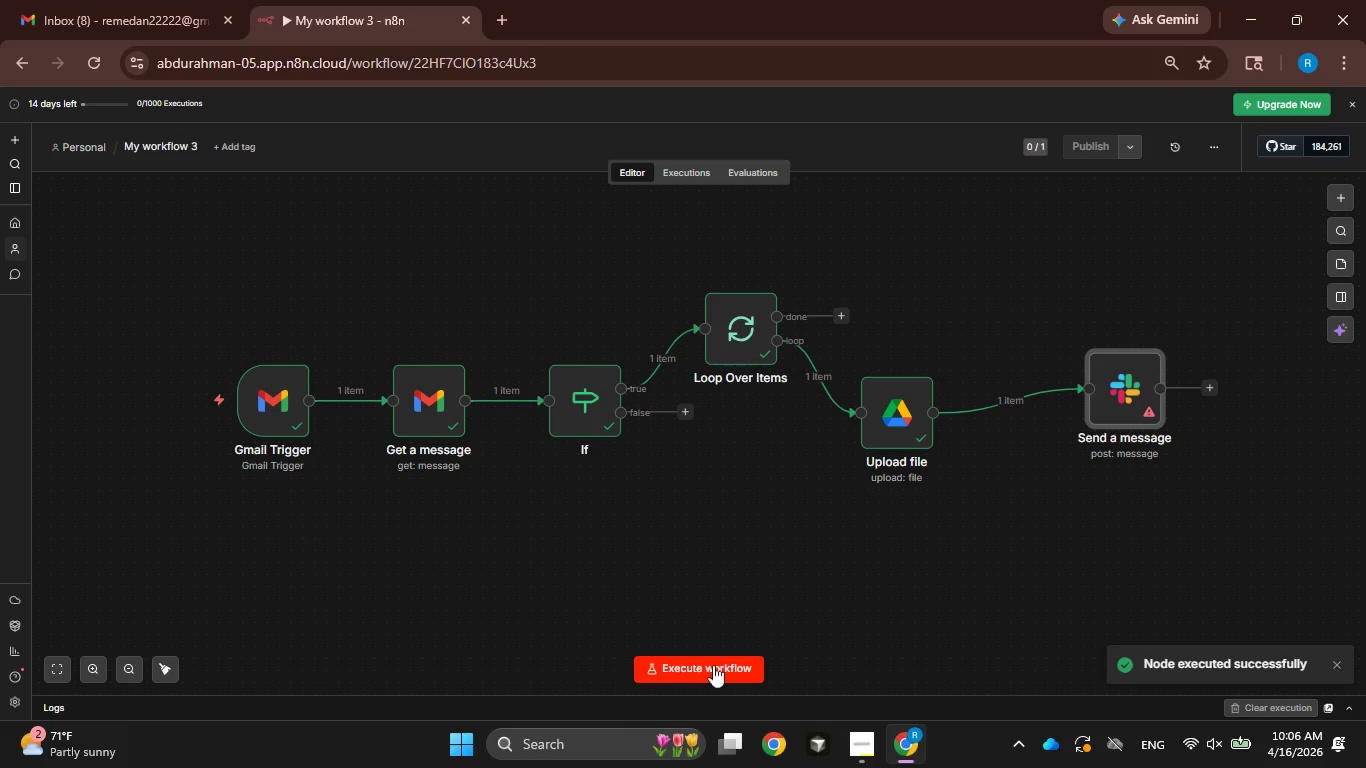 
left_click([717, 663])
 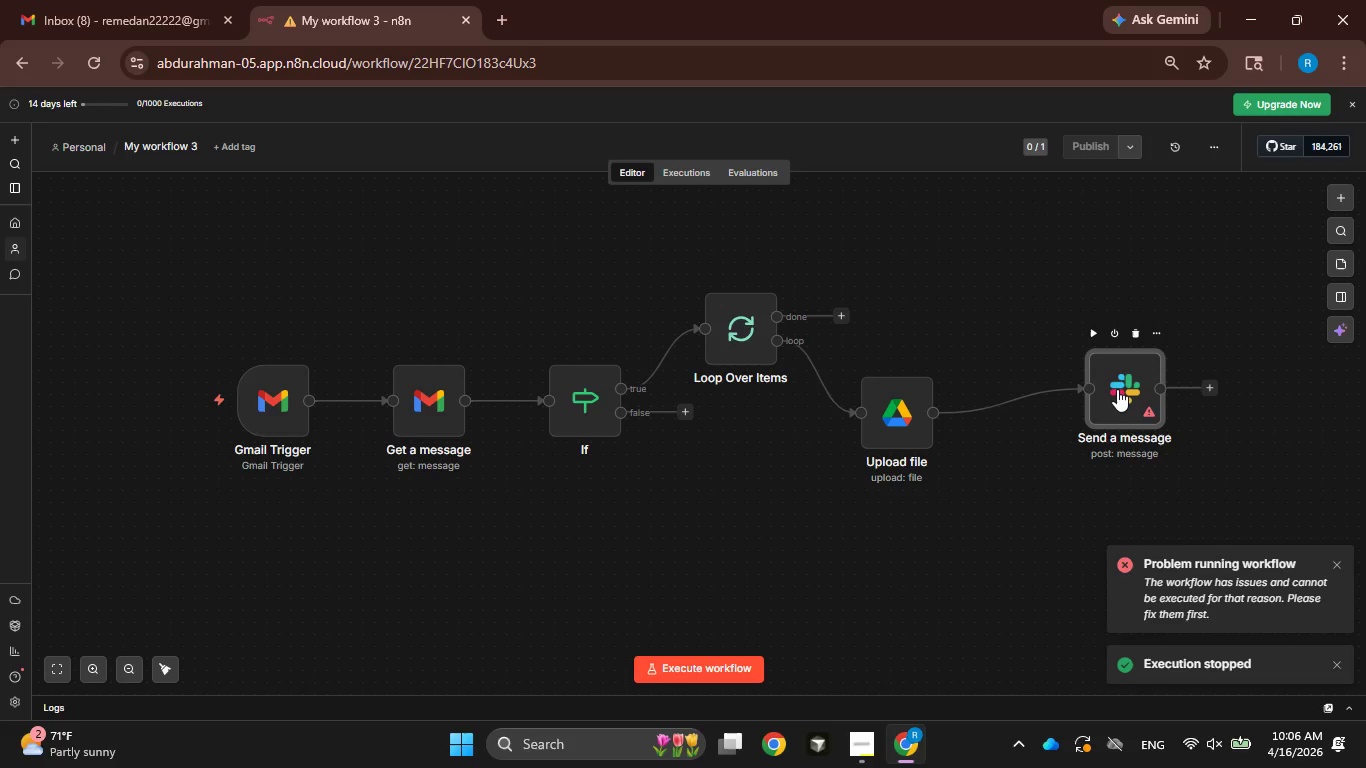 
left_click([715, 659])
 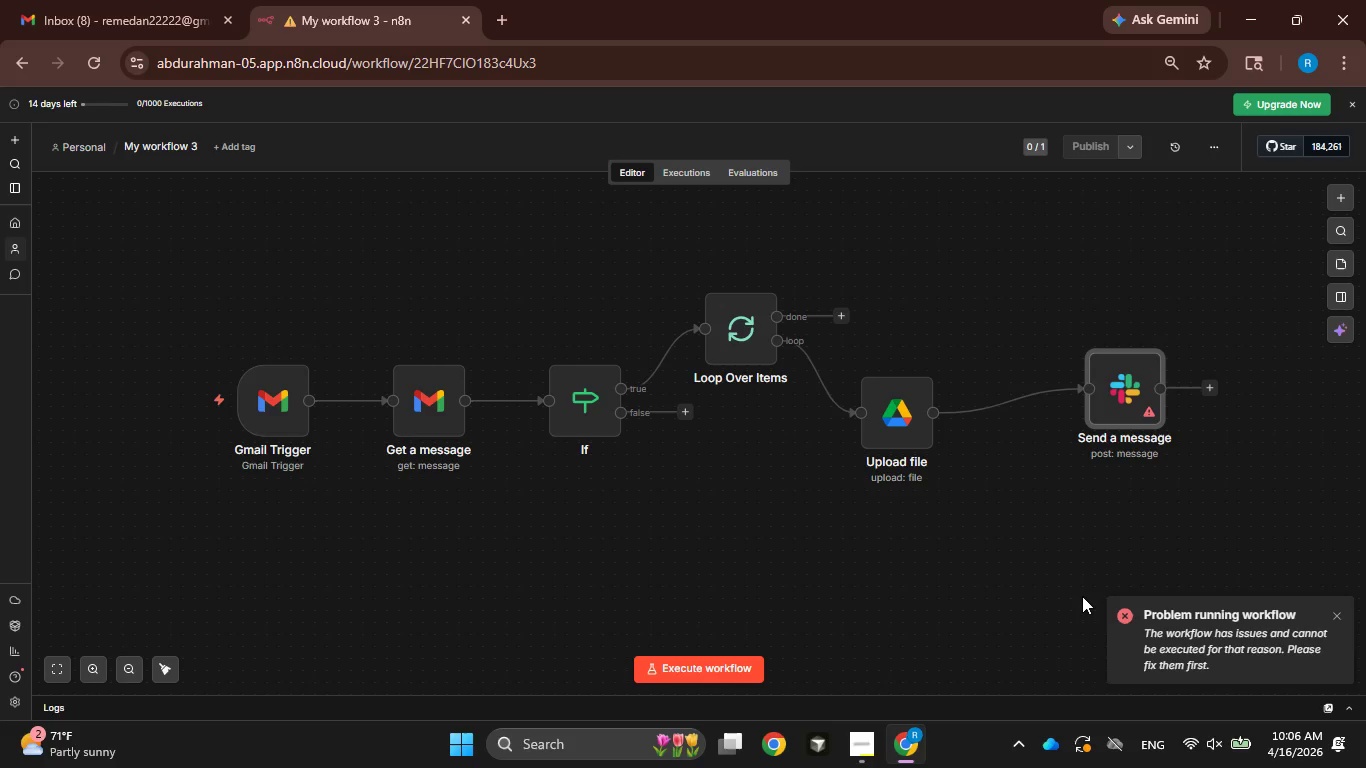 
wait(7.04)
 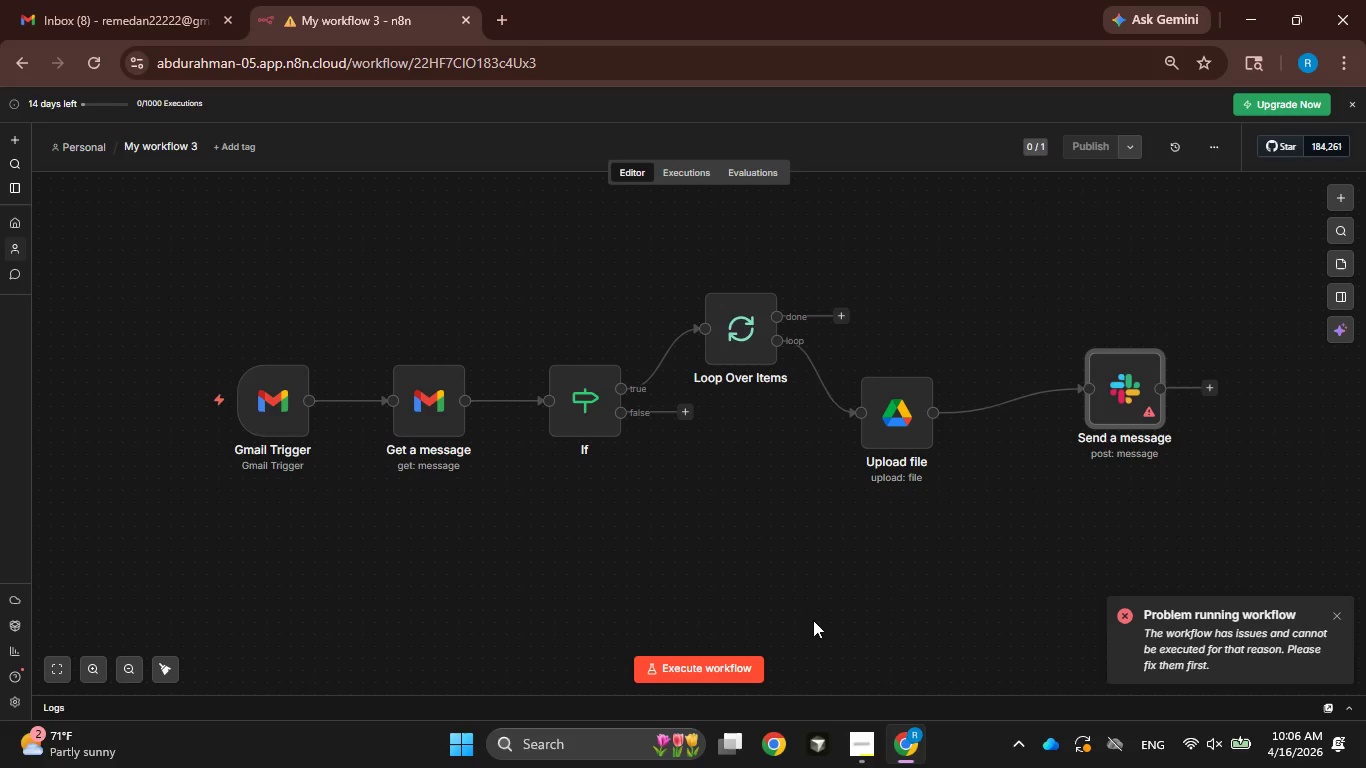 
mouse_move([1087, 406])
 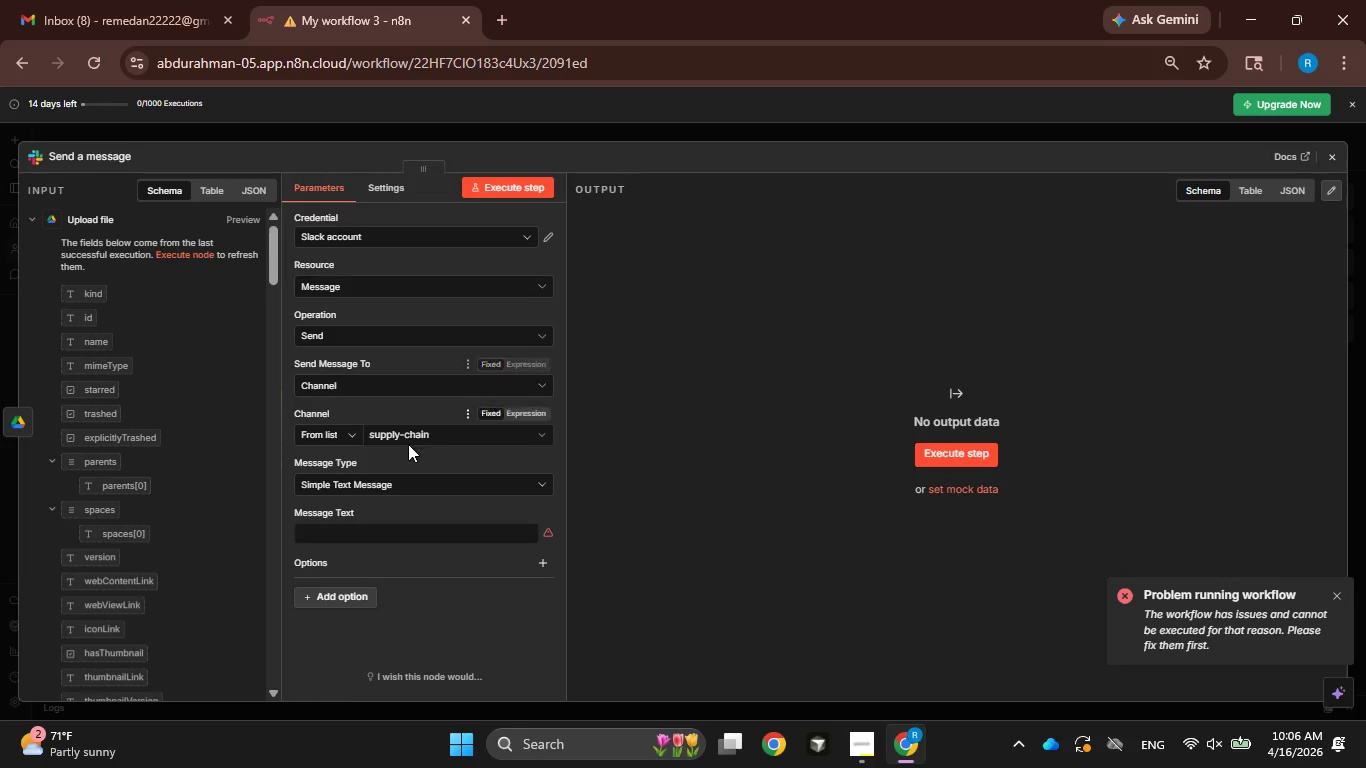 
left_click([403, 482])
 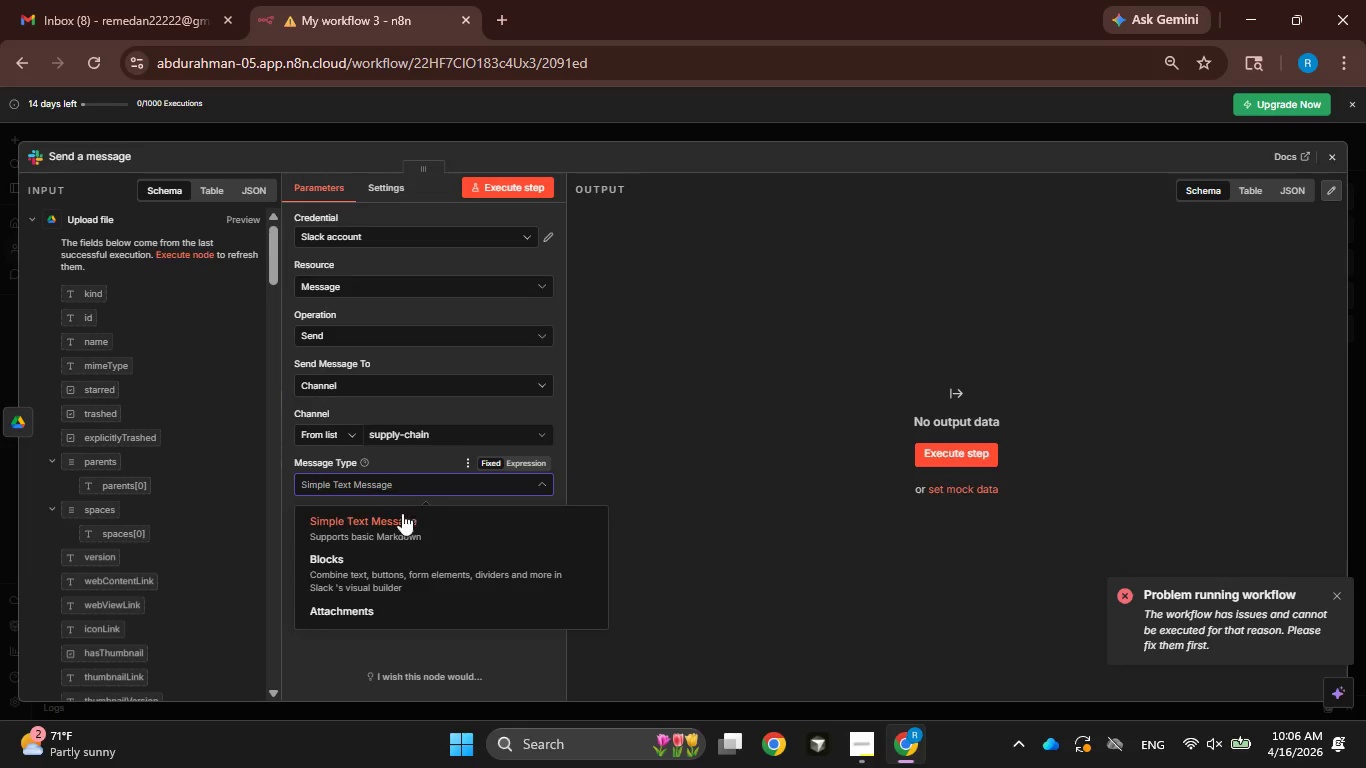 
left_click([396, 531])
 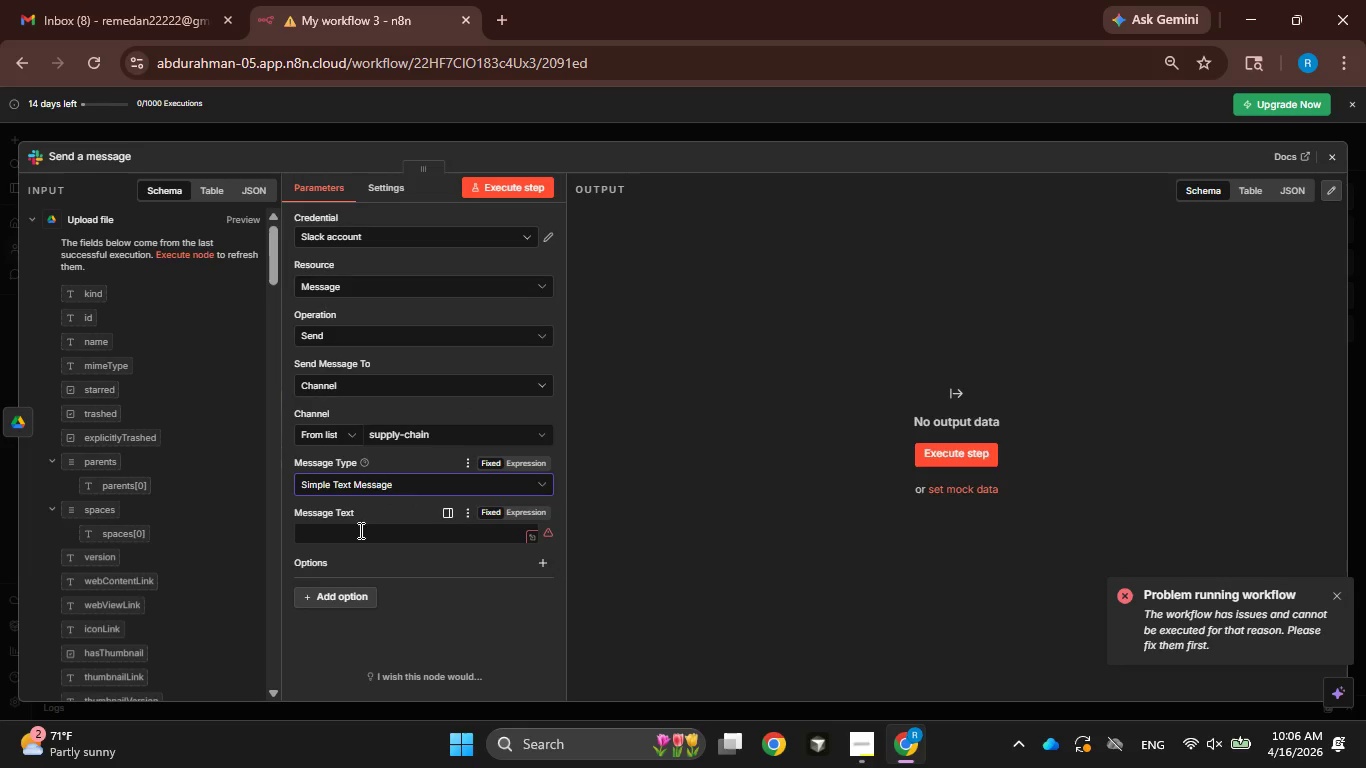 
left_click([353, 530])
 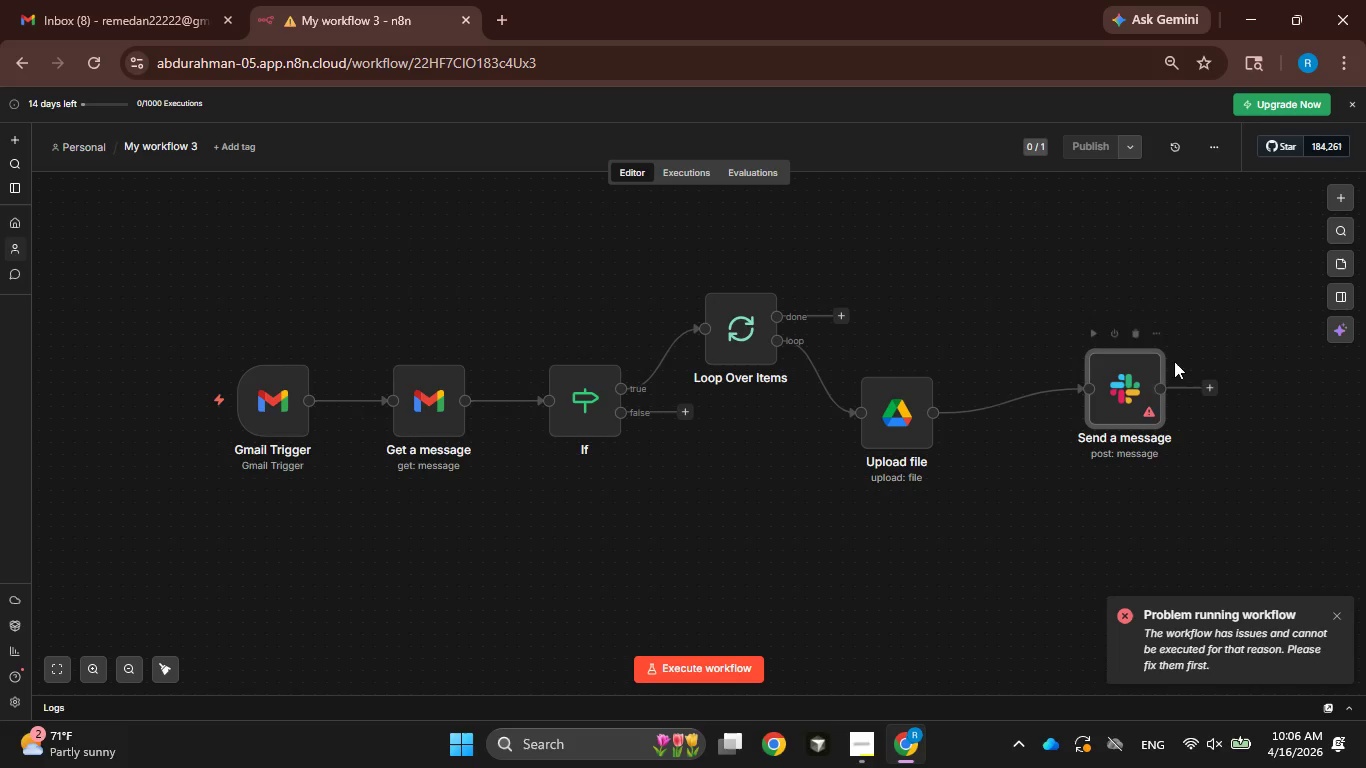 
left_click([1116, 333])
 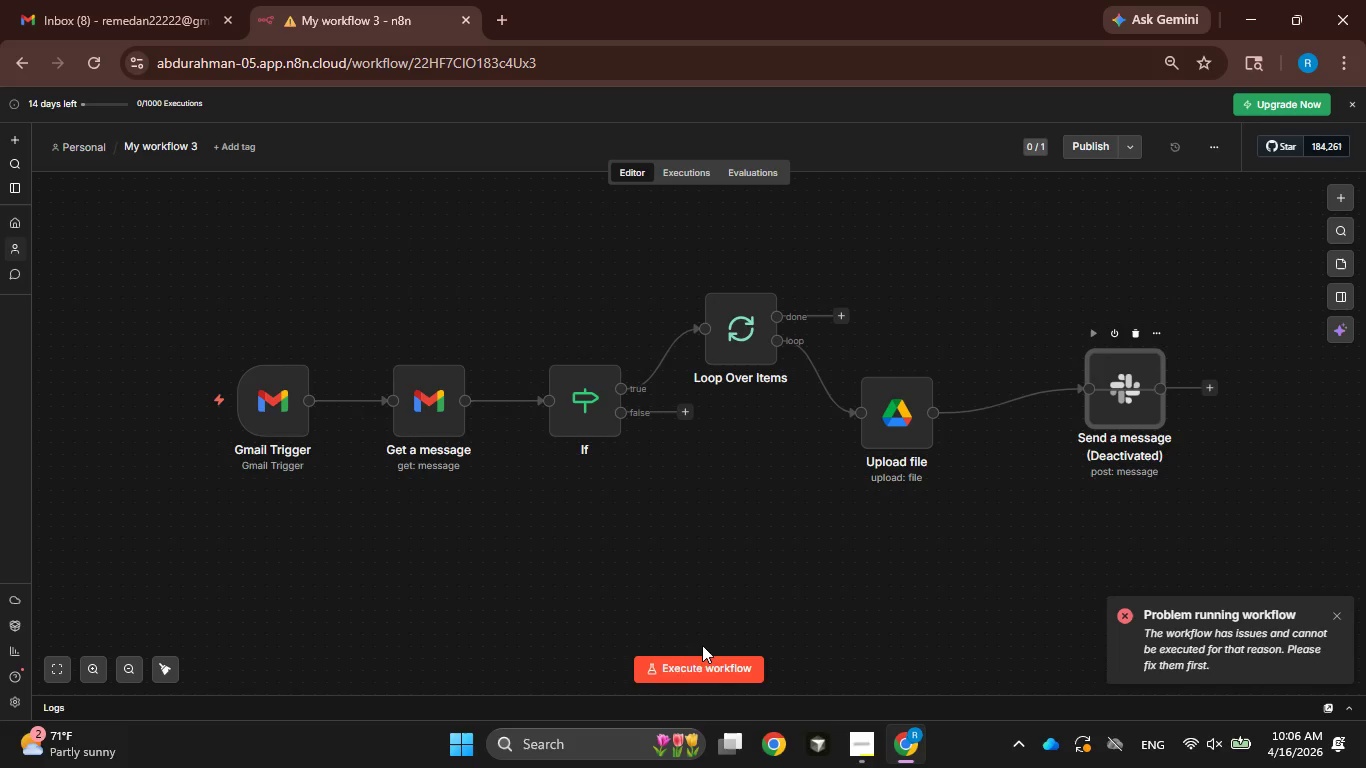 
left_click([686, 662])
 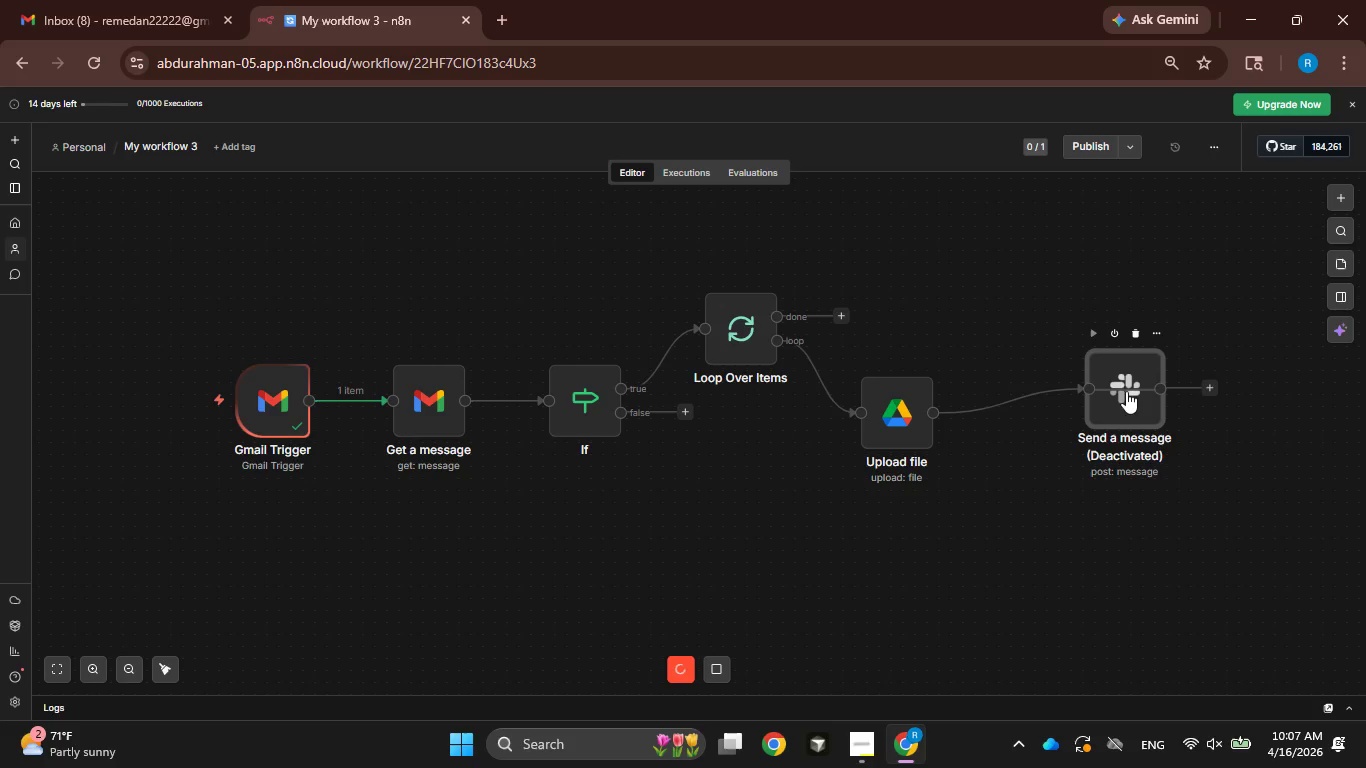 
wait(6.25)
 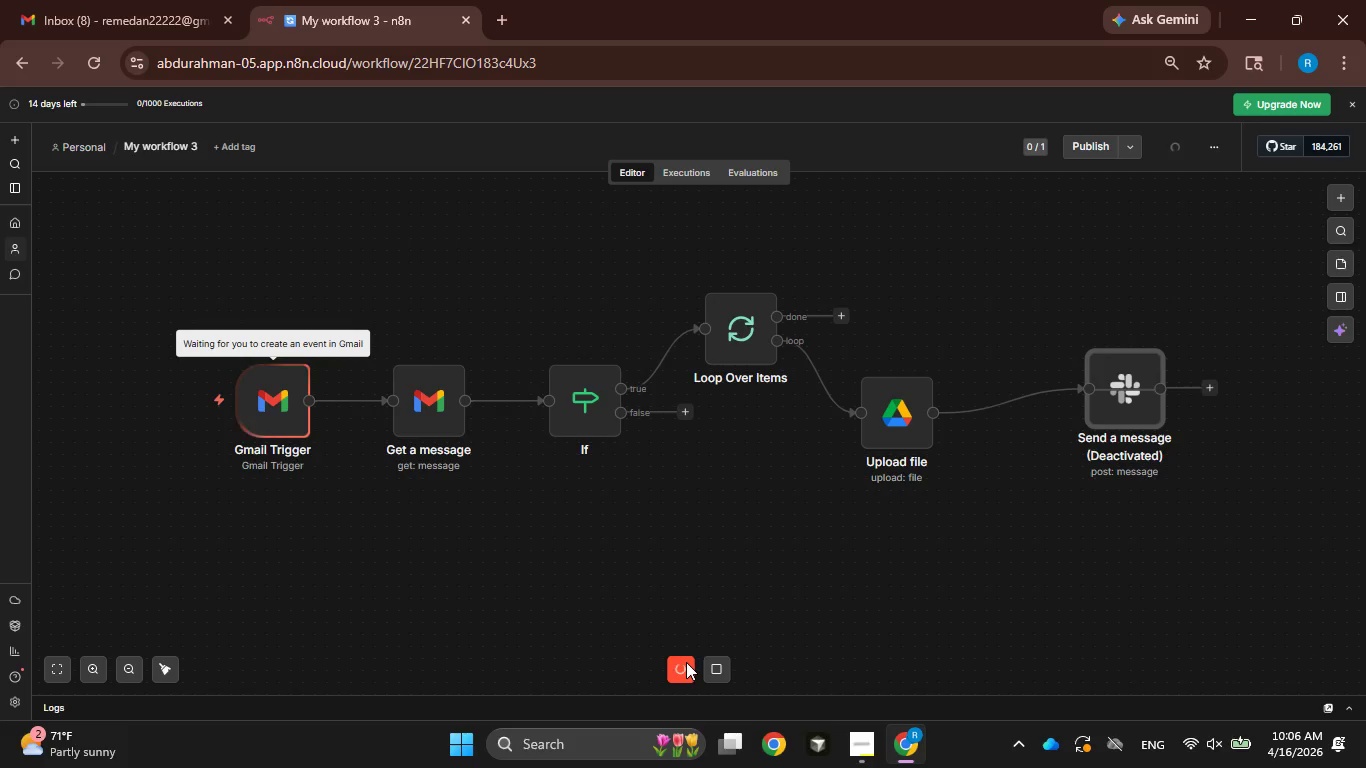 
double_click([1121, 387])
 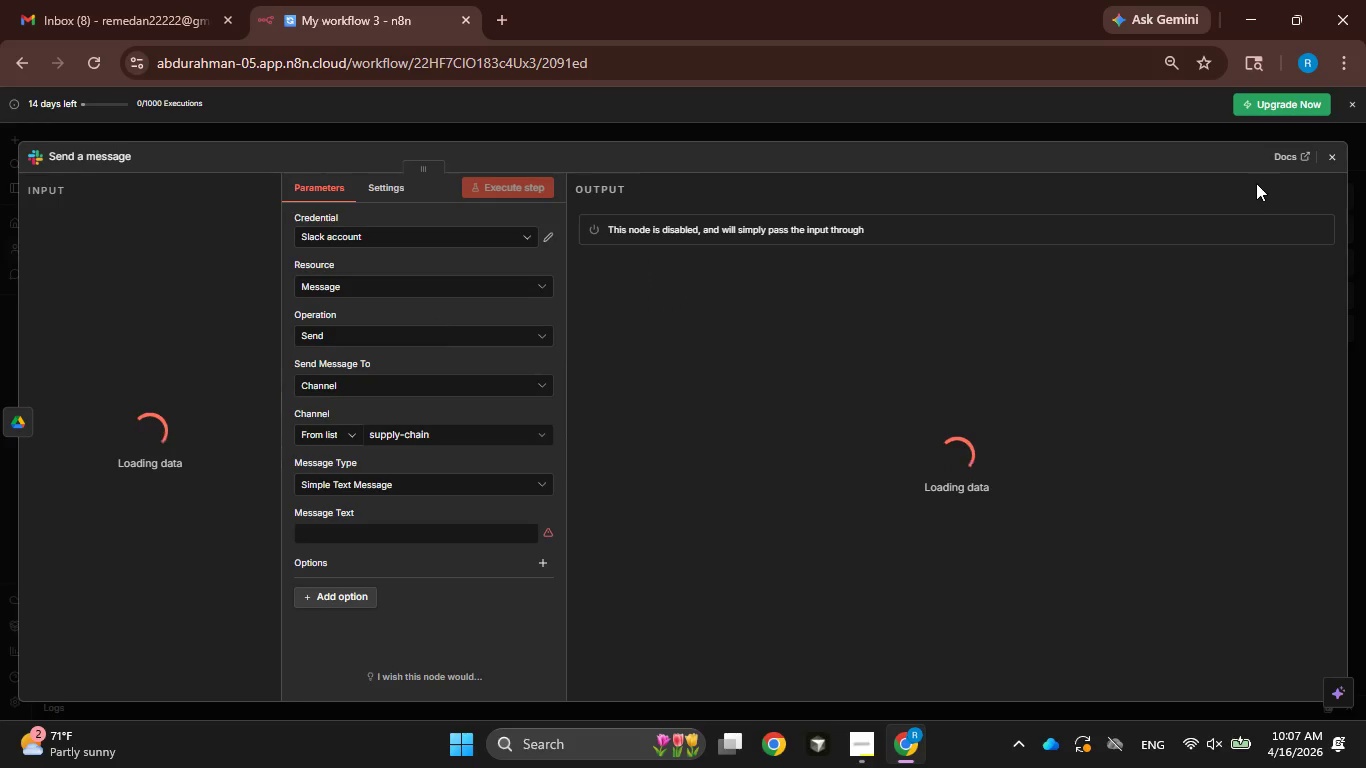 
mouse_move([1310, 175])
 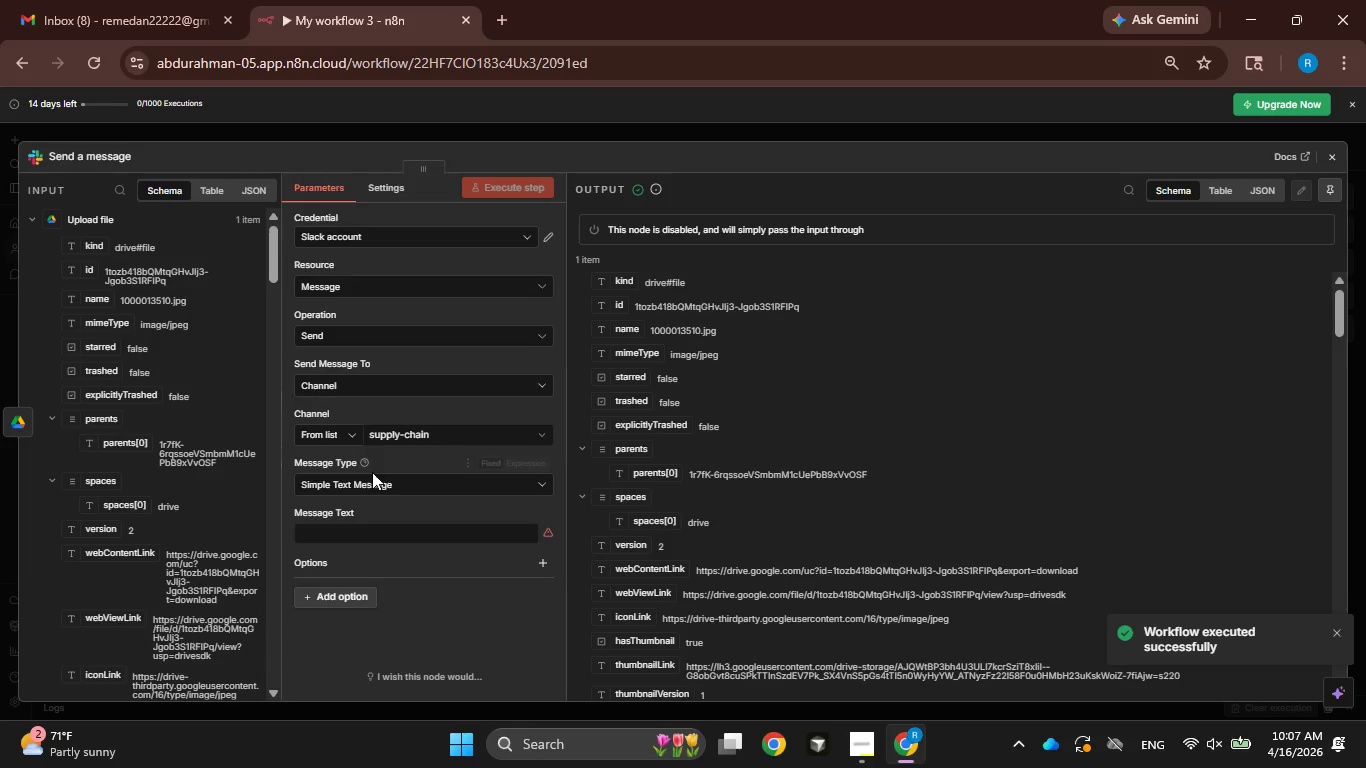 
left_click([398, 532])
 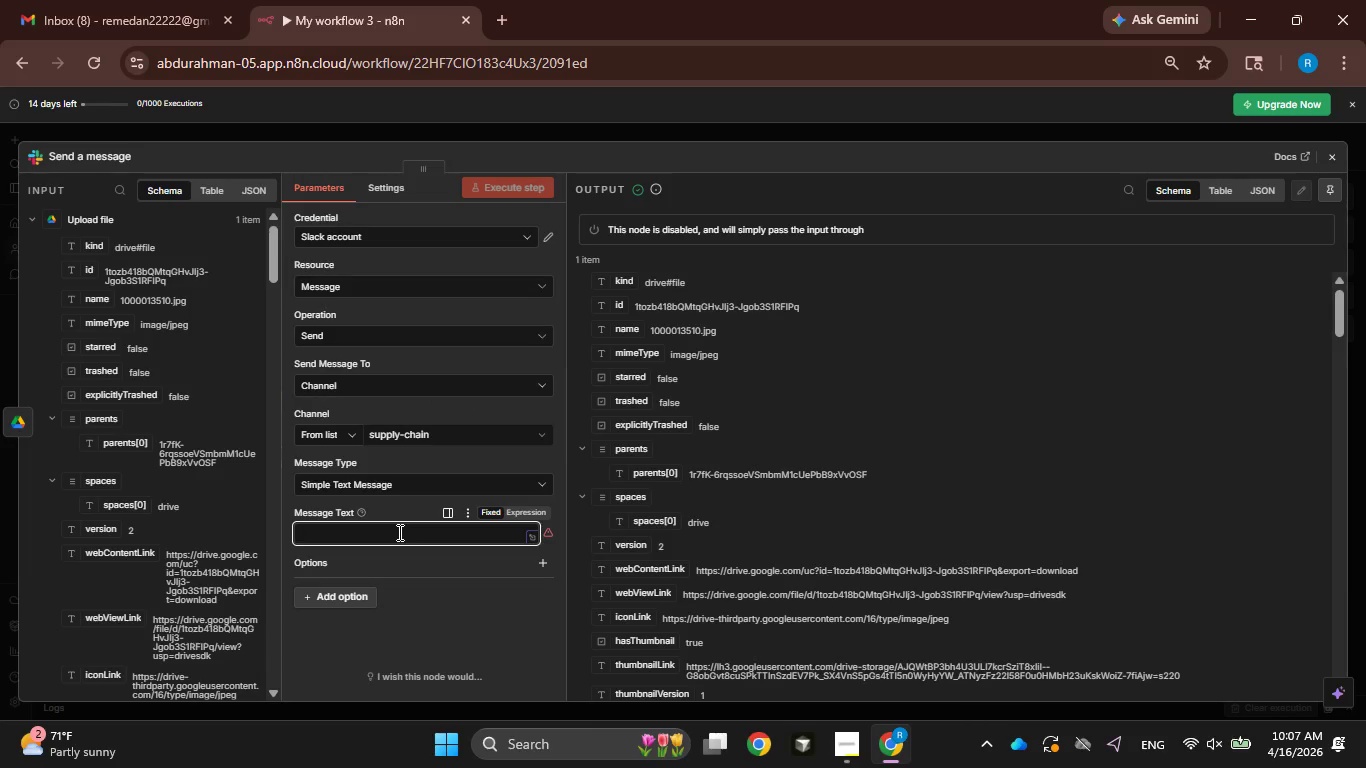 
type(new )
key(Backspace)
key(Backspace)
key(Backspace)
key(Backspace)
key(Backspace)
key(Backspace)
key(Backspace)
type(New Vendor asset recieived. )
 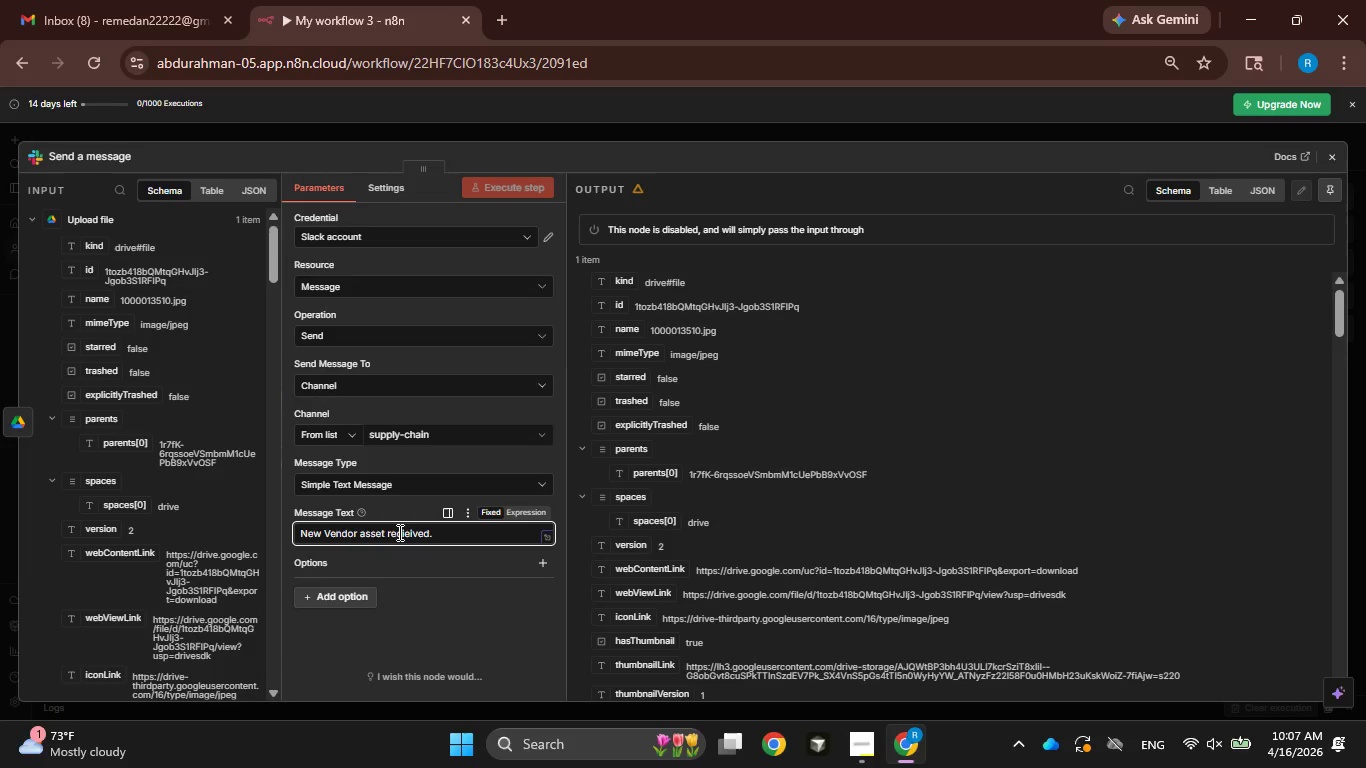 
key(Shift+Enter)
 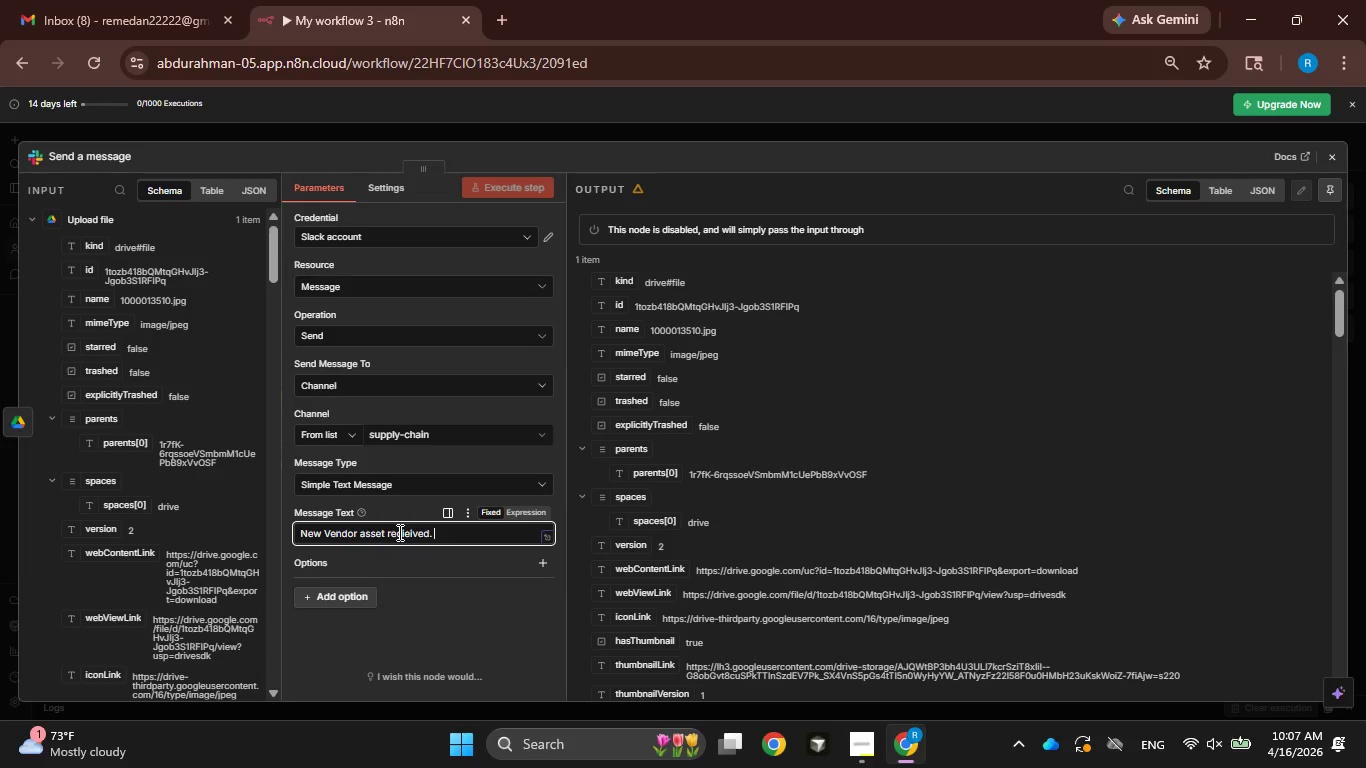 
key(Enter)
 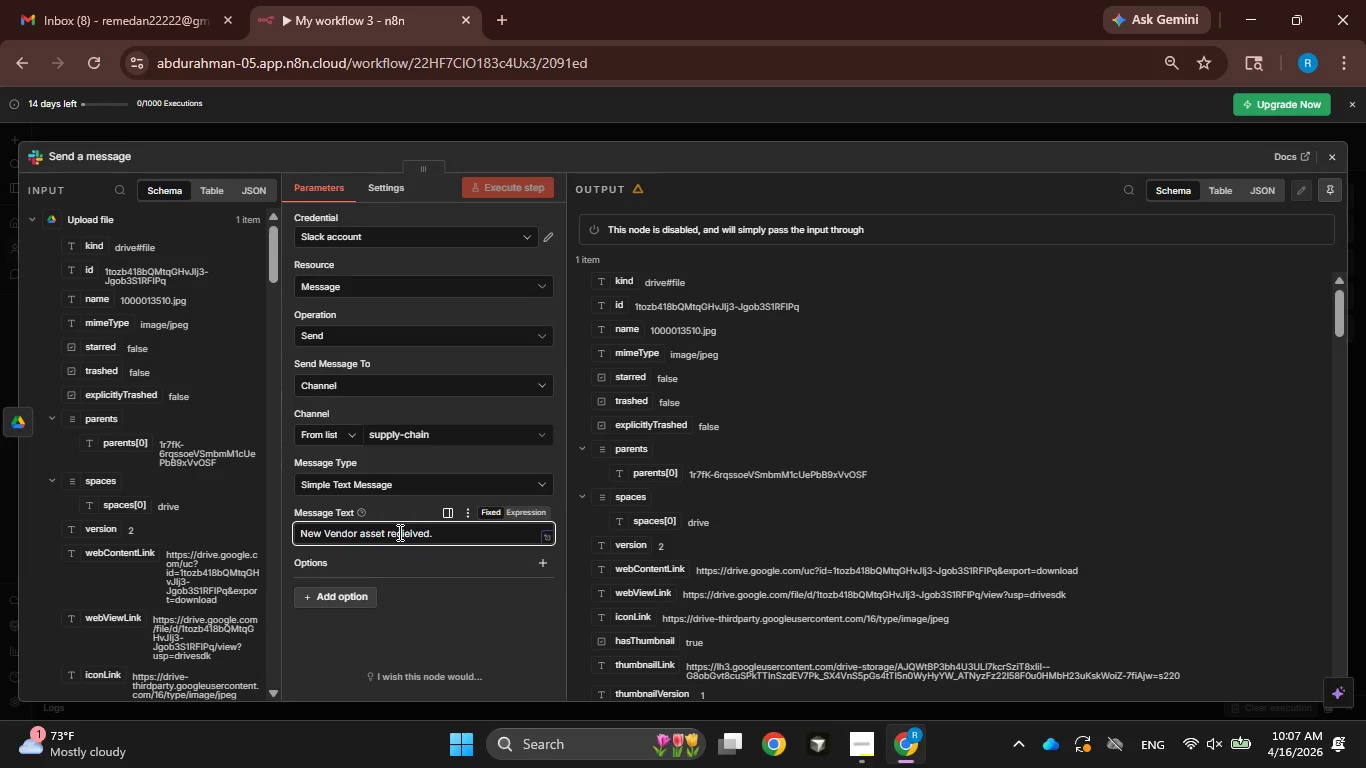 
key(Enter)
 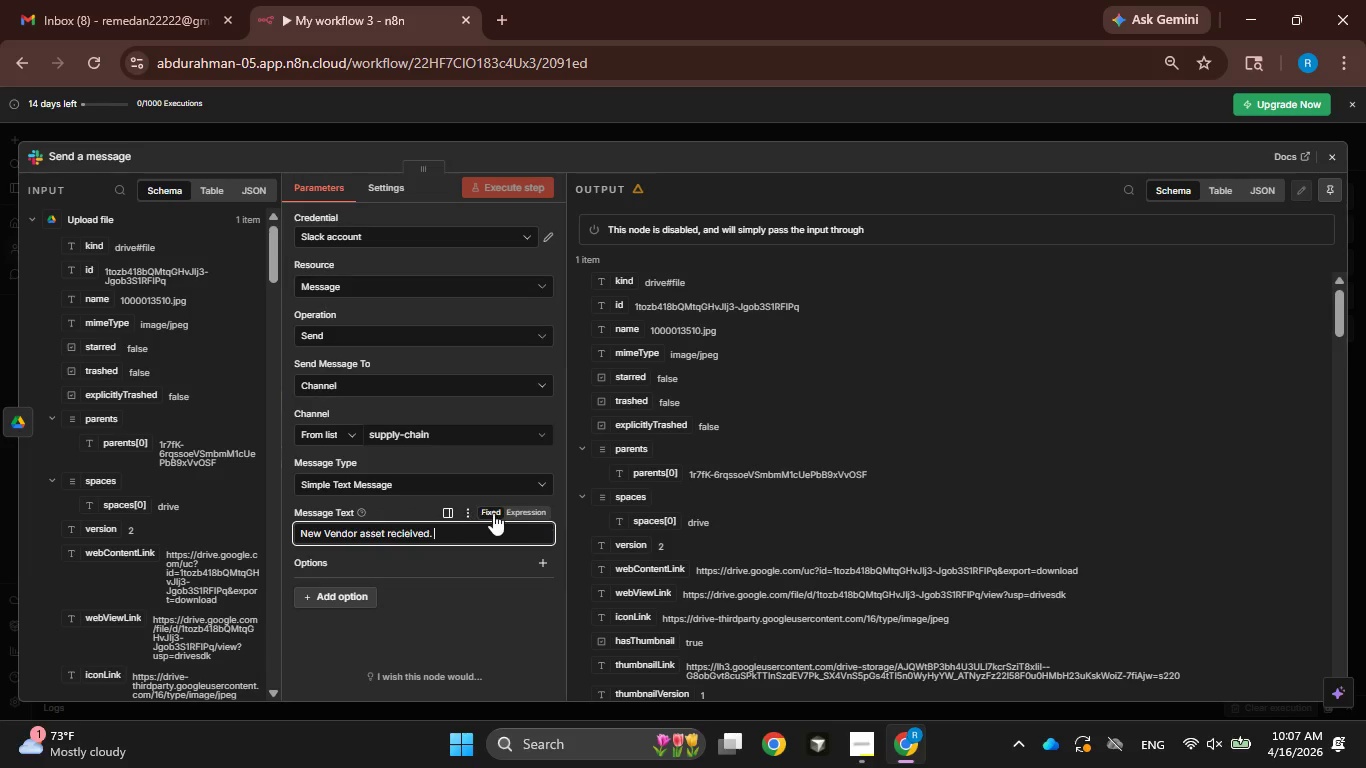 
left_click_drag(start_coordinate=[517, 500], to_coordinate=[519, 505])
 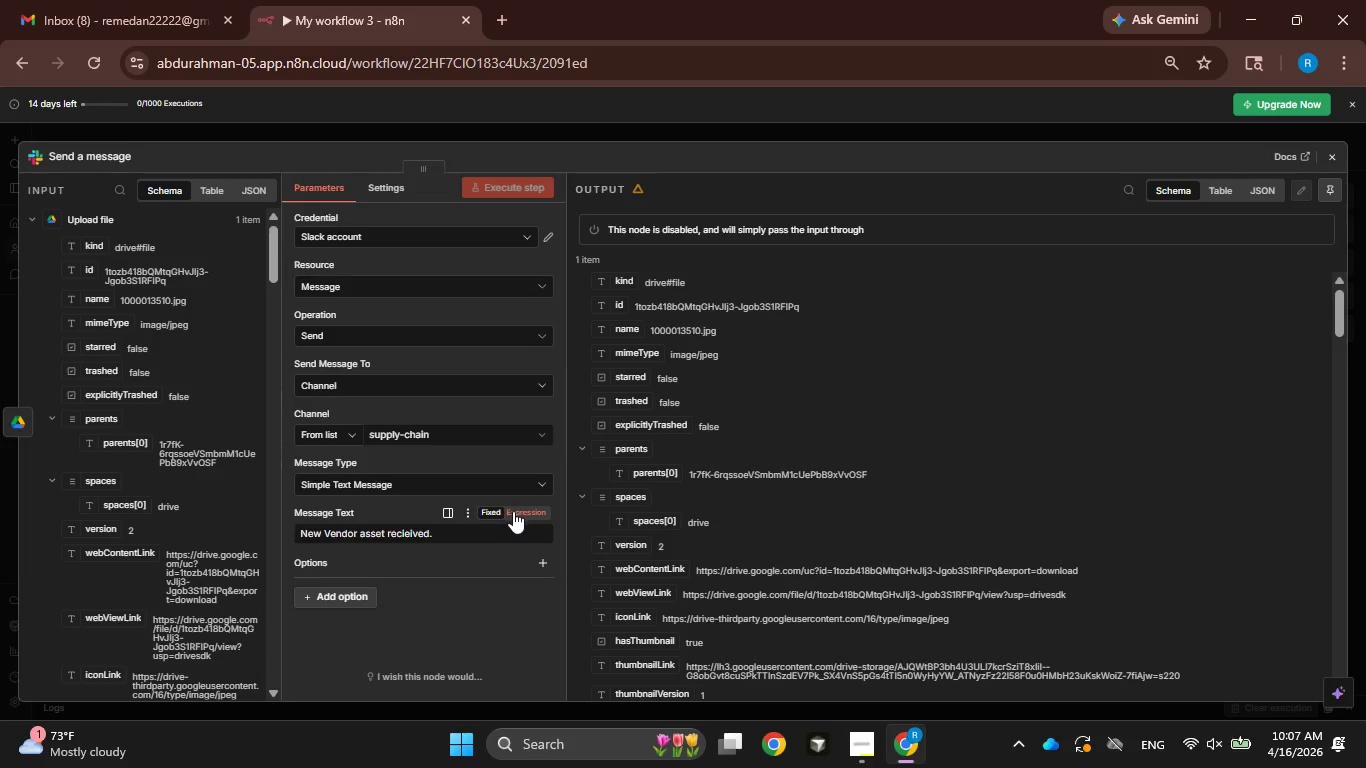 
double_click([513, 511])
 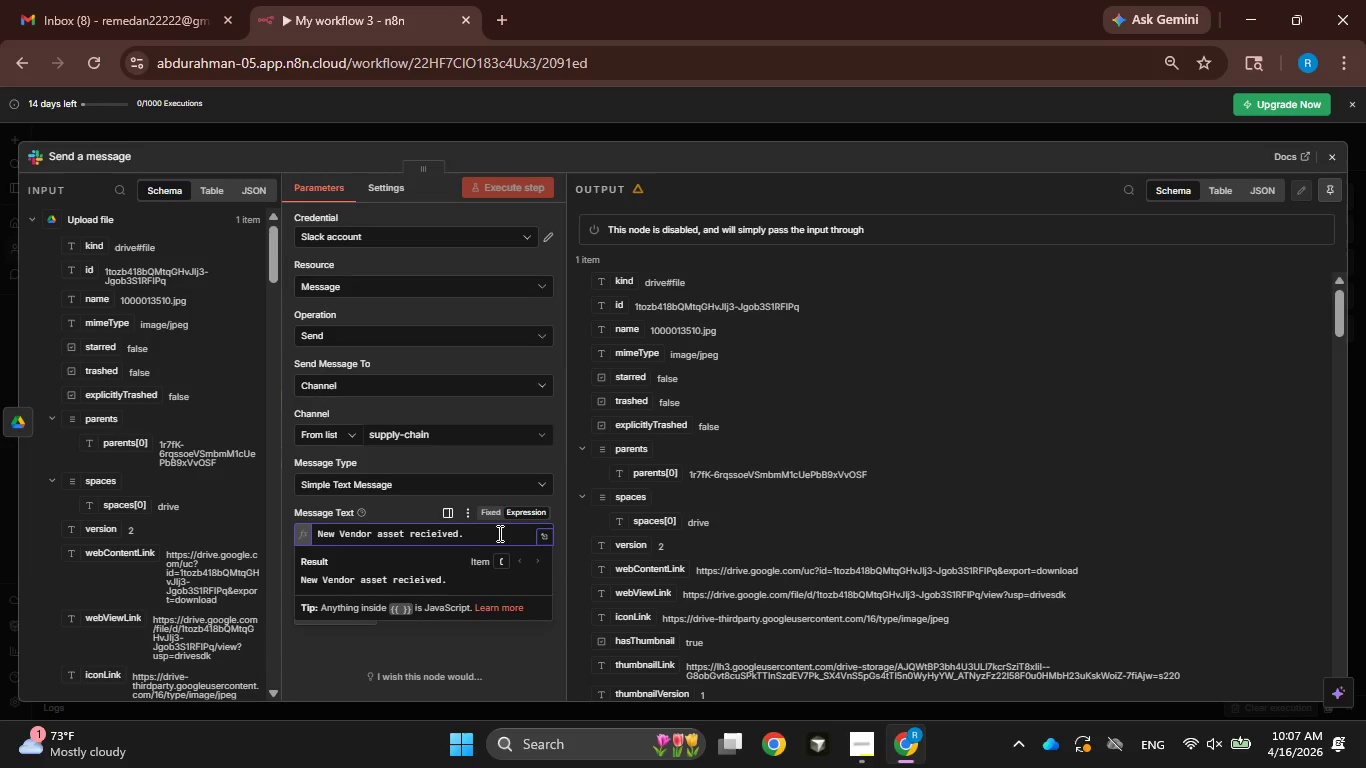 
key(Enter)
 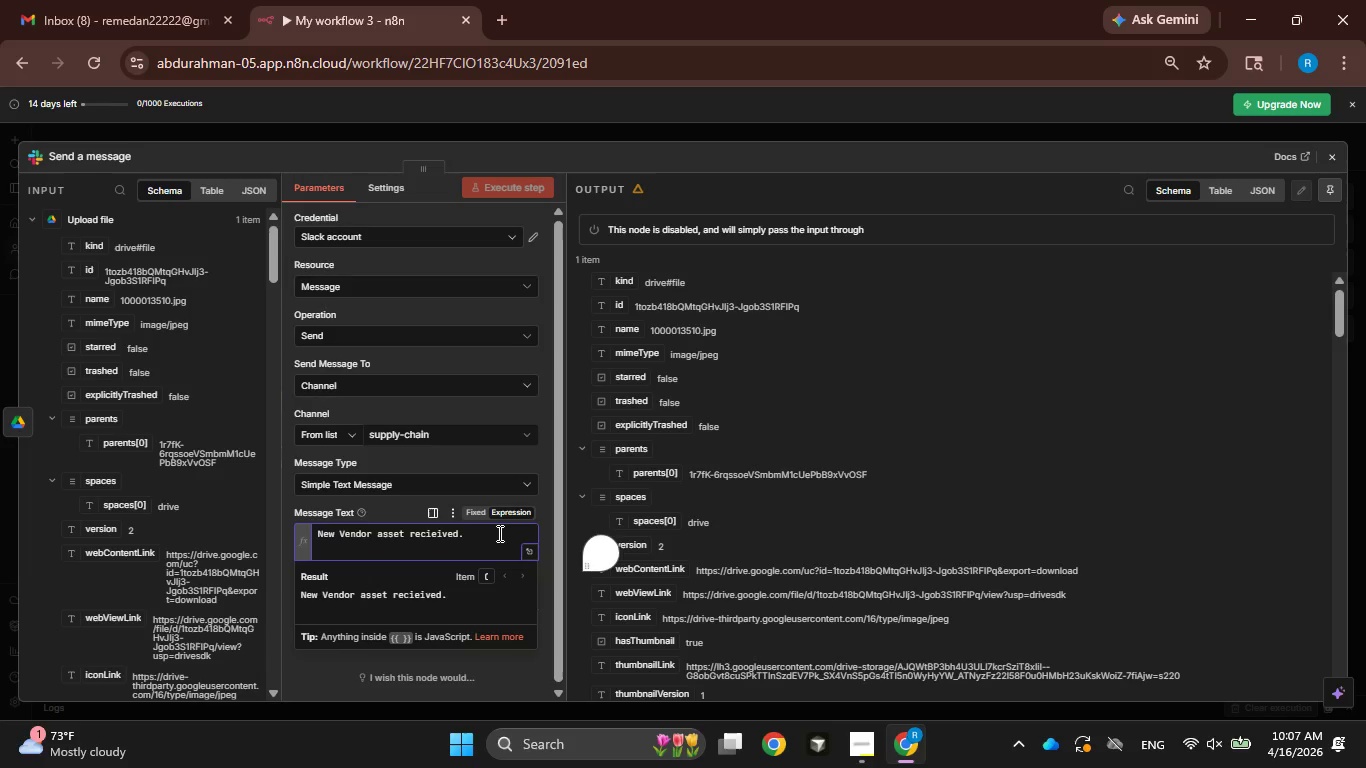 
type(Sender : {{json.from)
 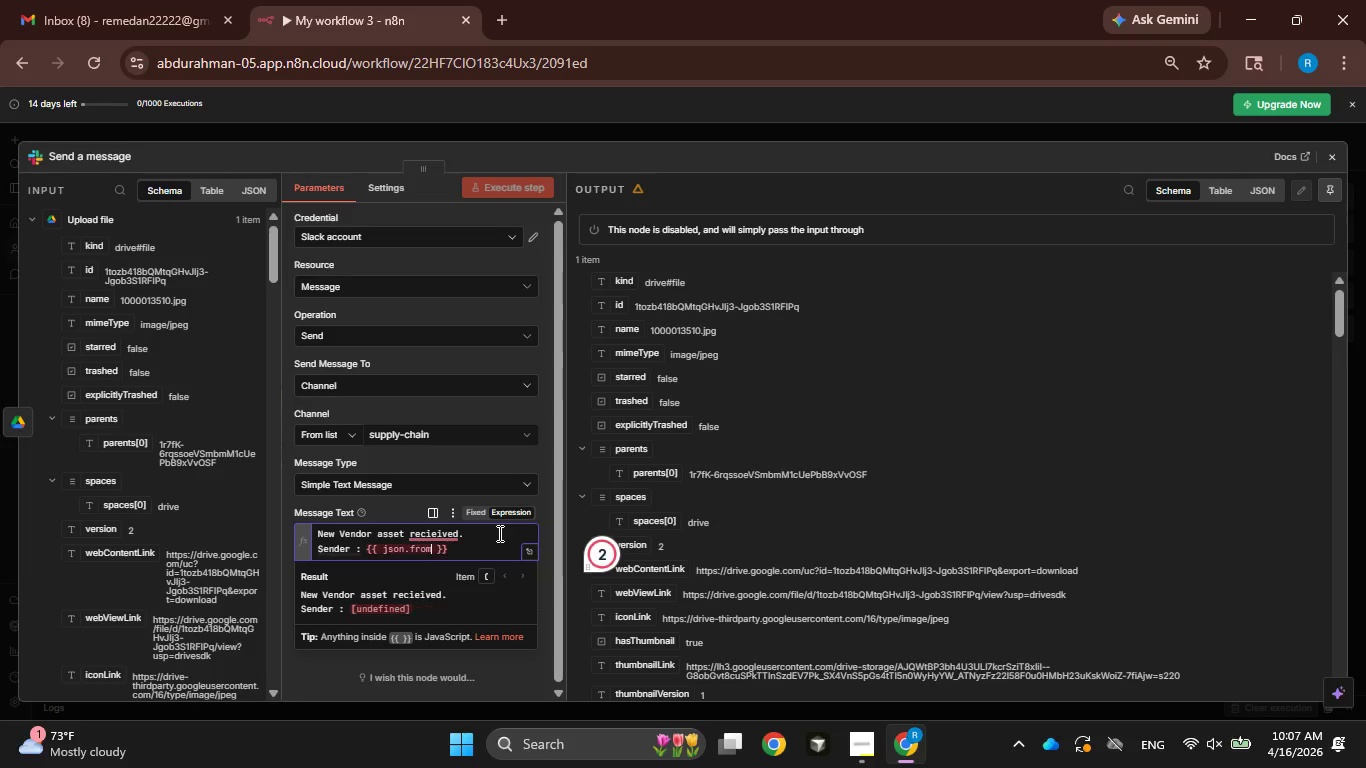 
type(.emaol)
key(Backspace)
key(Backspace)
type(io)
key(Backspace)
type(l)
 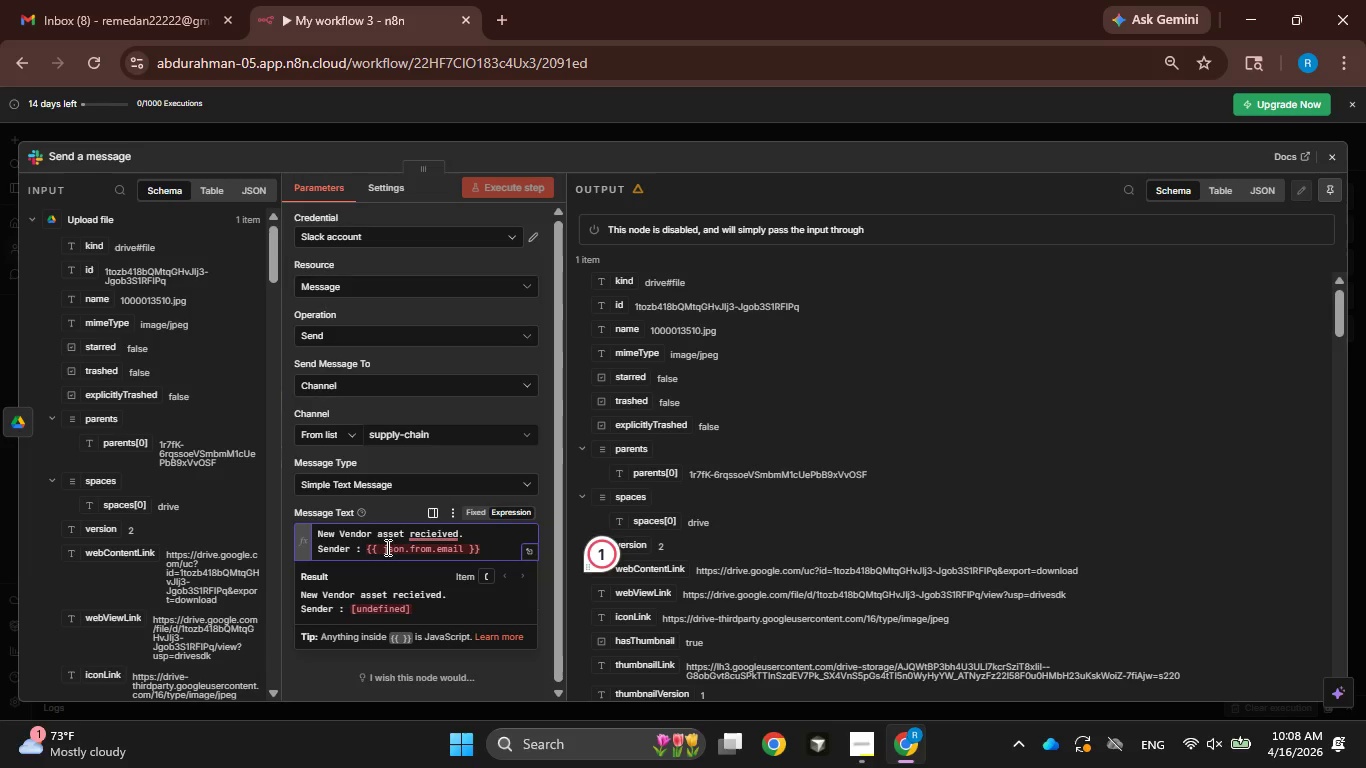 
left_click([382, 549])
 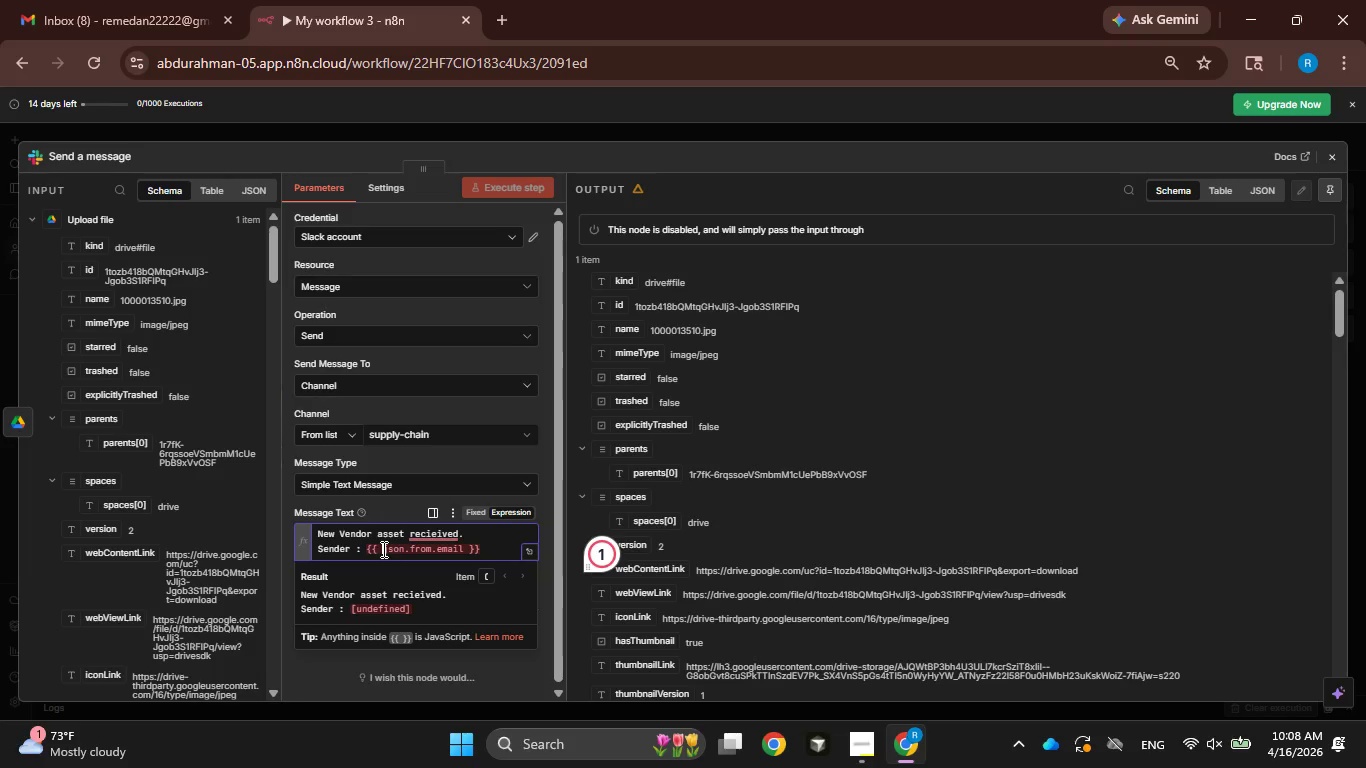 
key(Shift+4)
 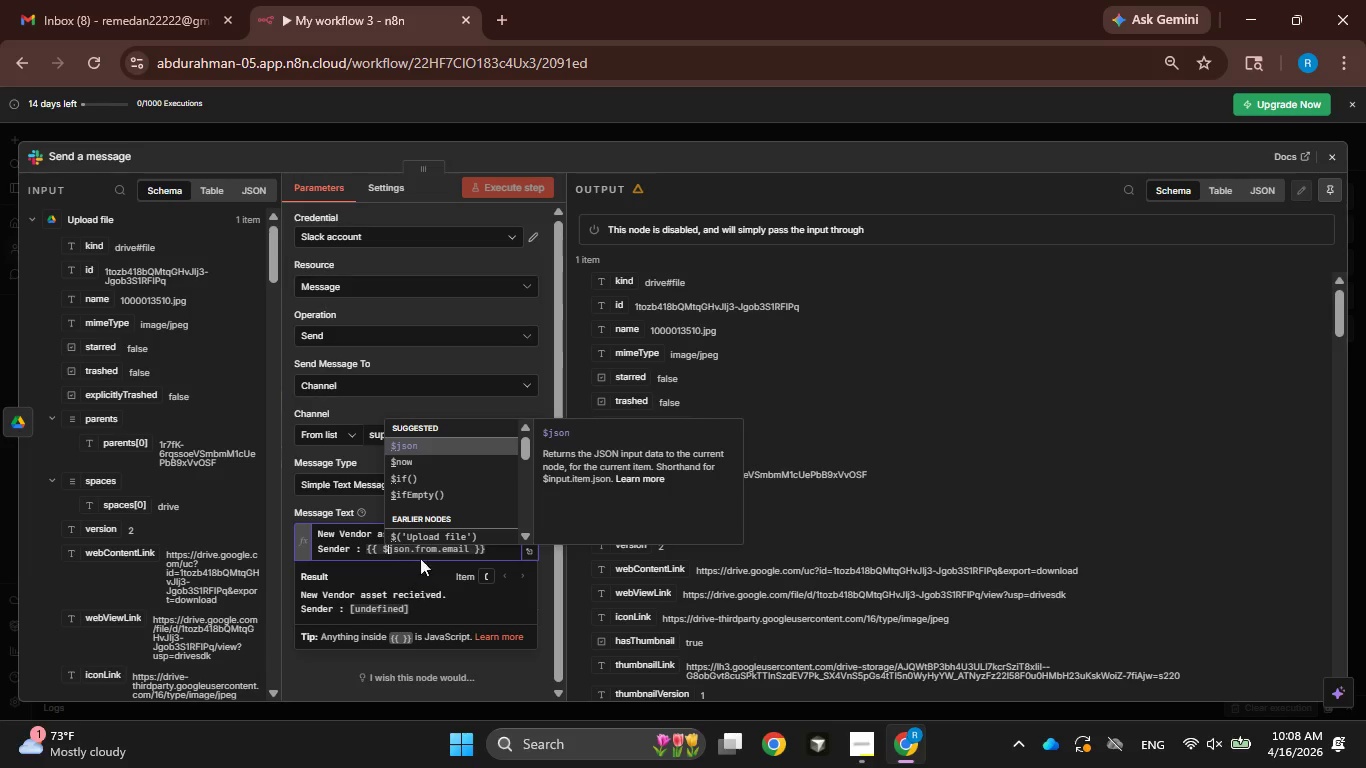 
left_click([412, 449])
 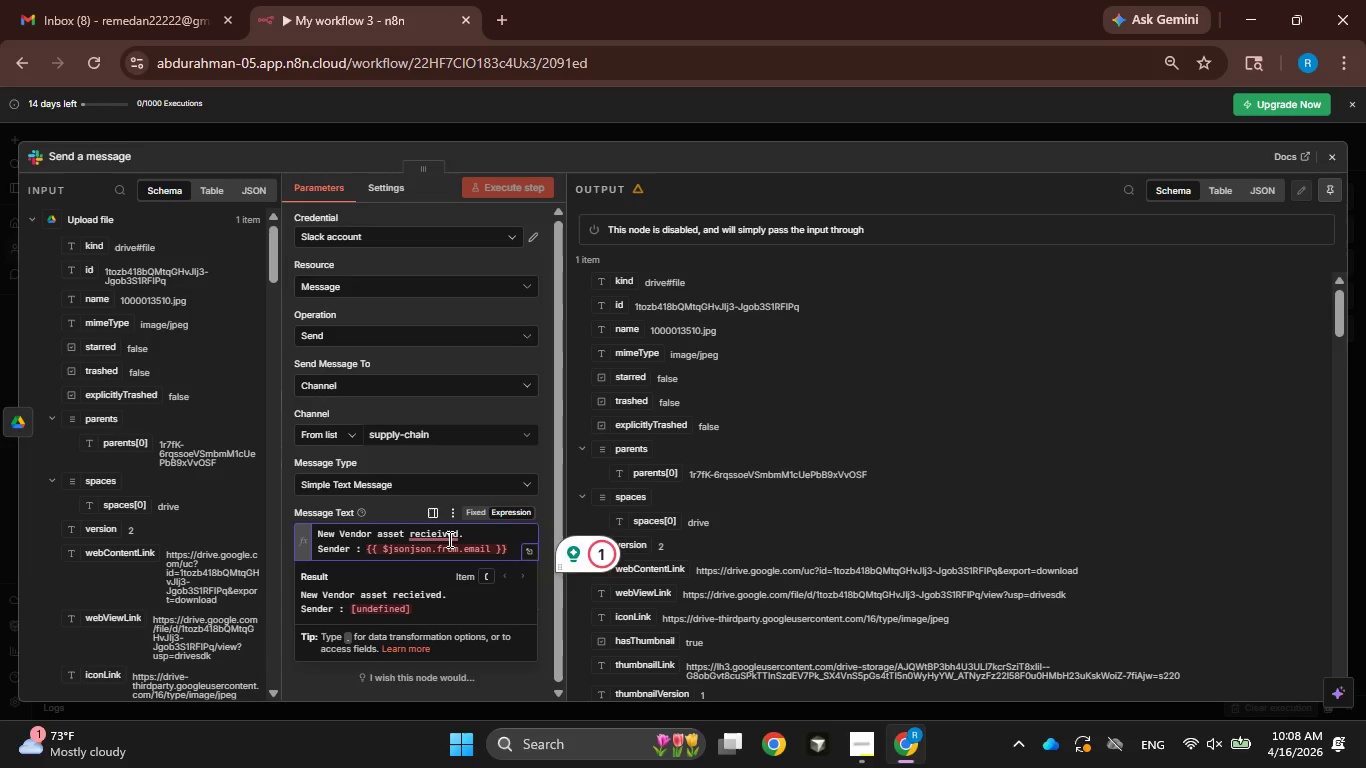 
key(Period)
 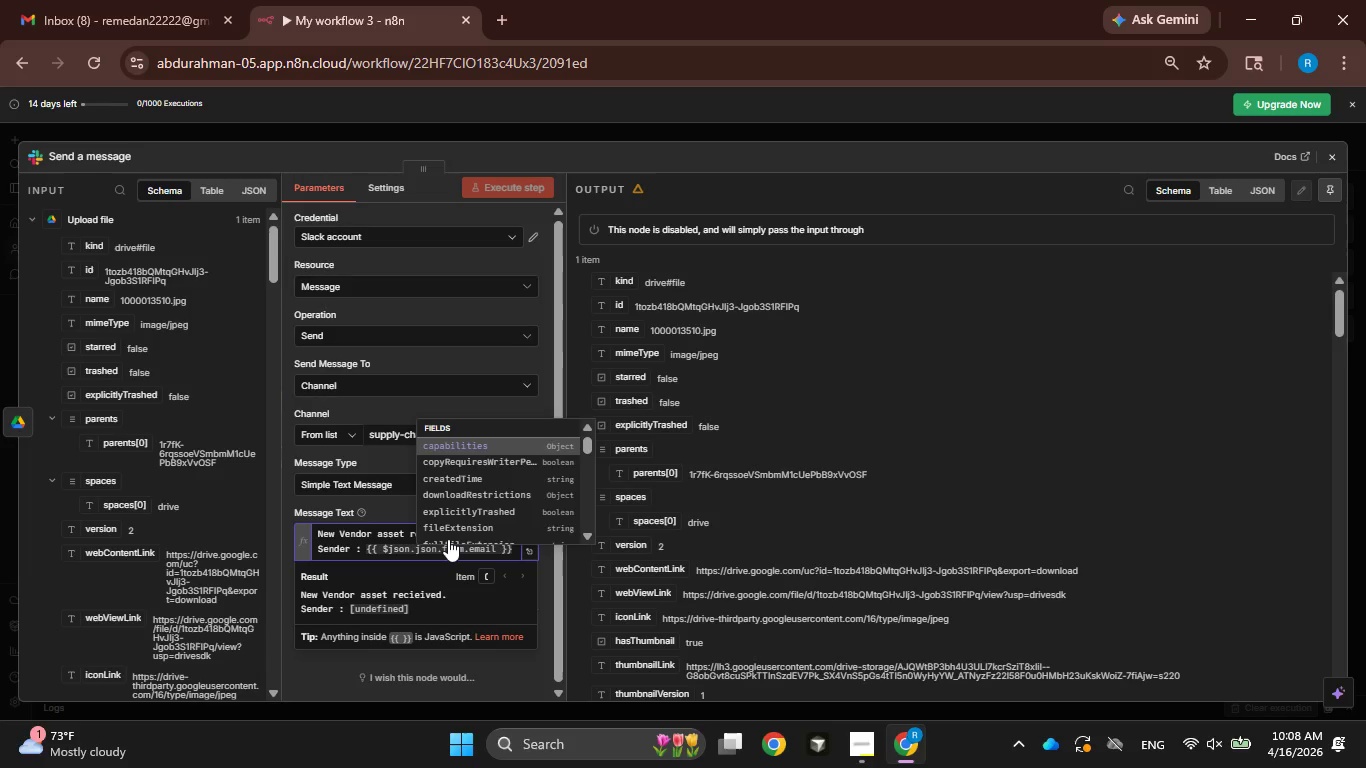 
hold_key(key=ArrowRight, duration=0.78)
 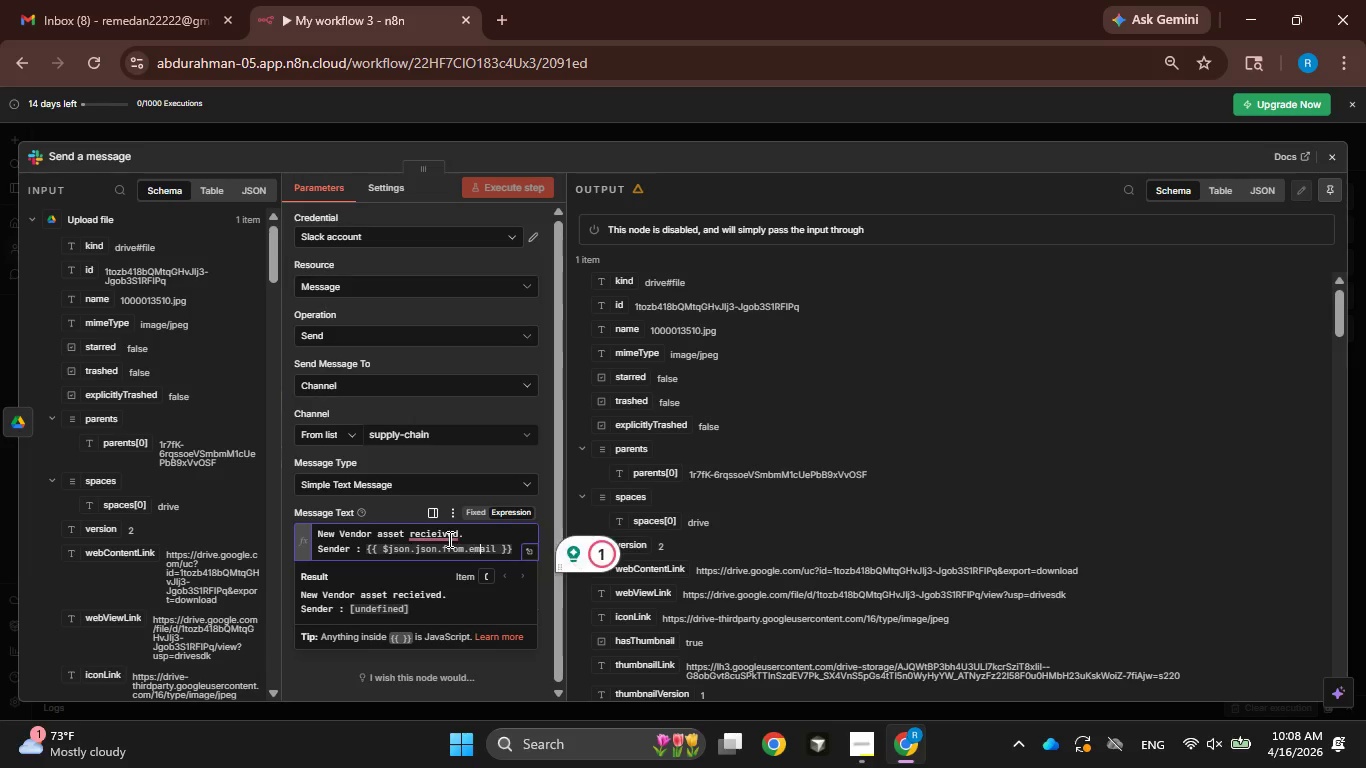 
key(ArrowRight)
 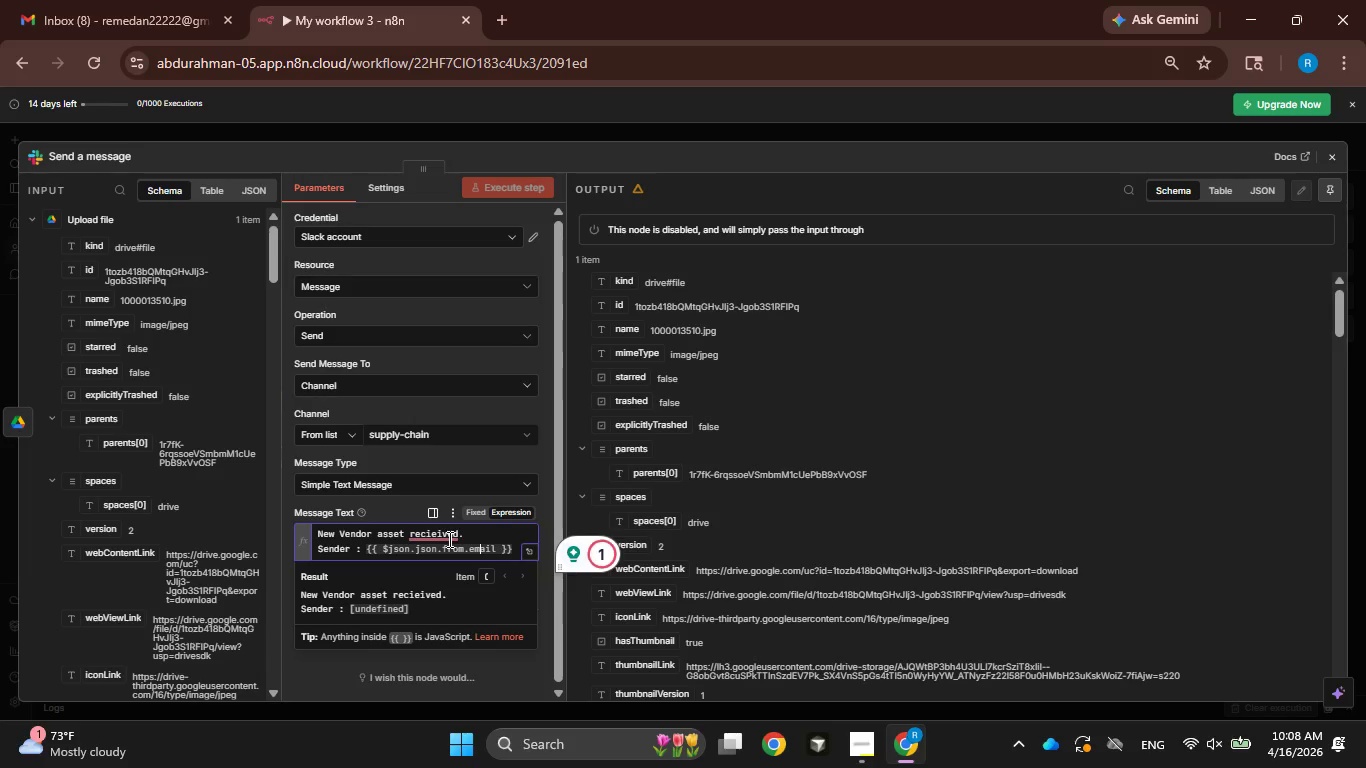 
key(ArrowRight)
 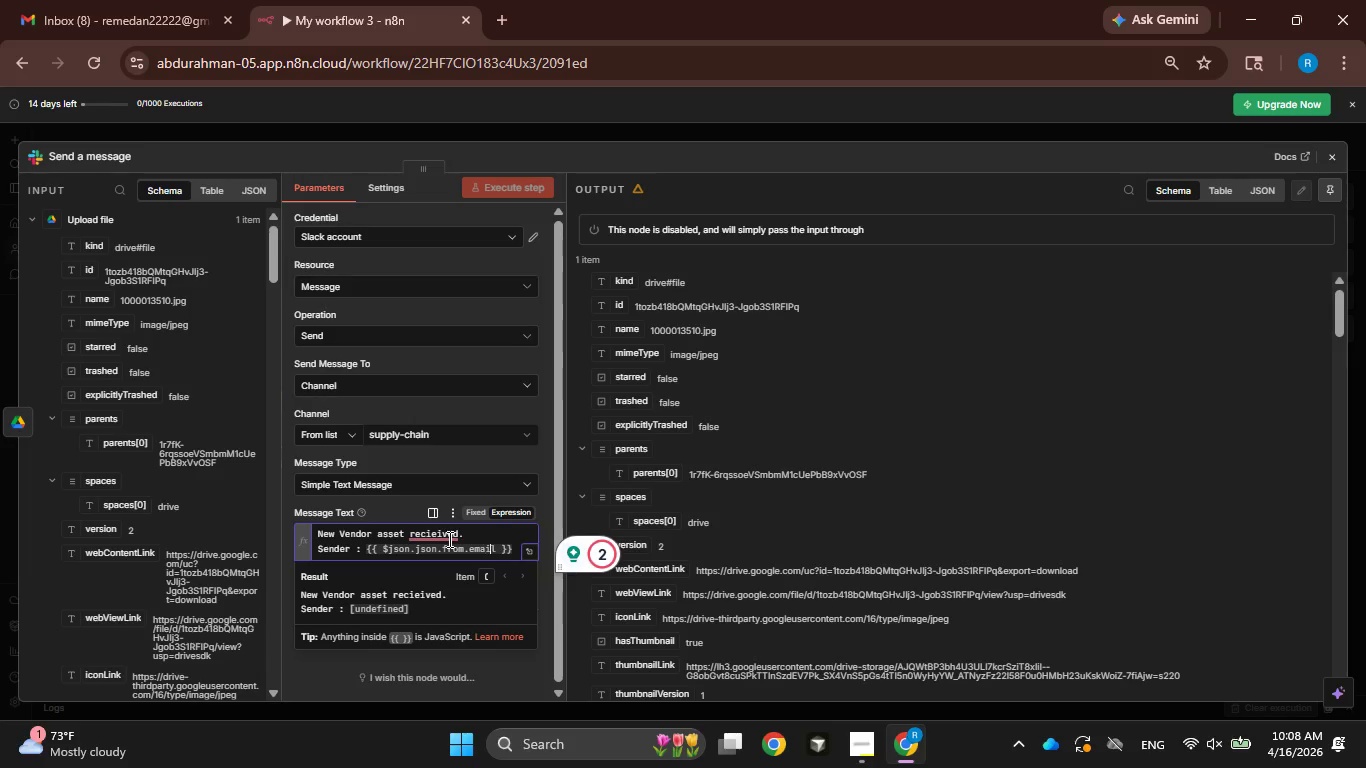 
key(ArrowRight)
 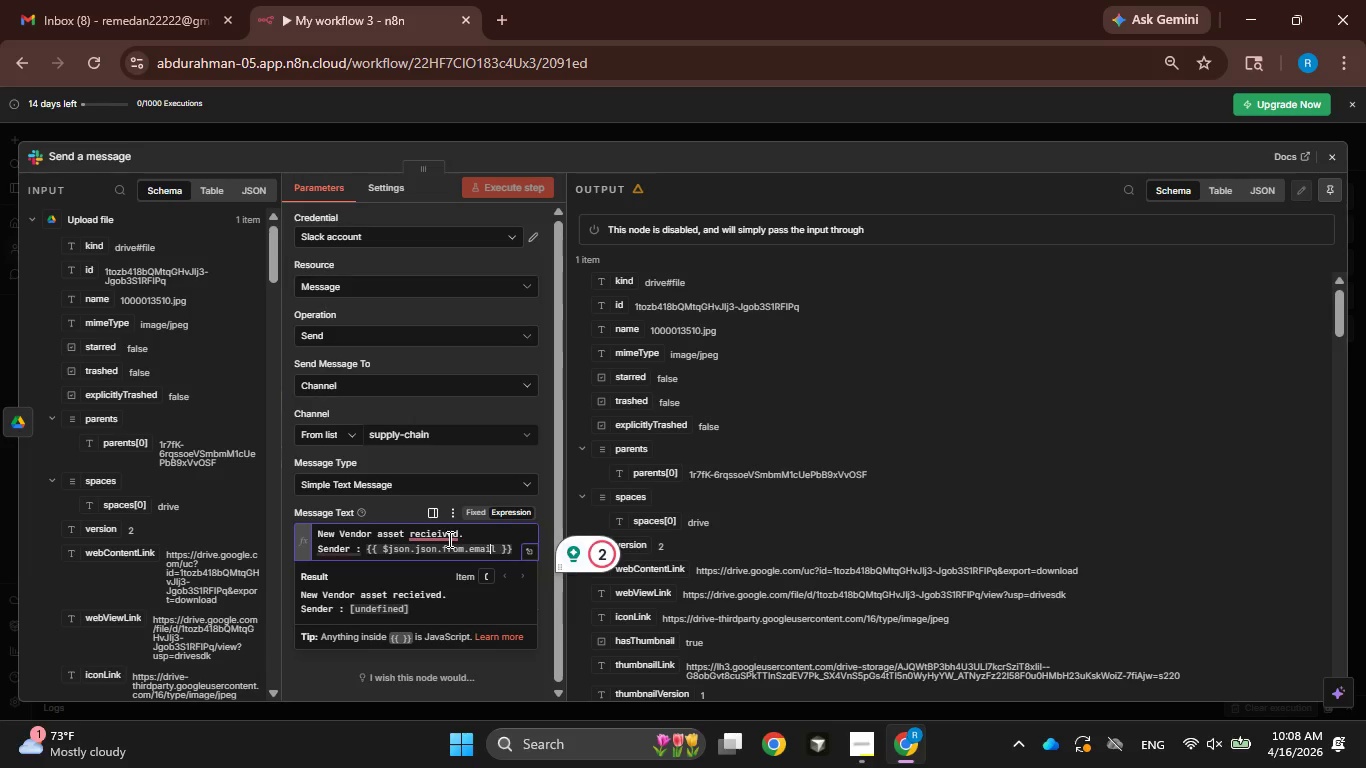 
key(ArrowRight)
 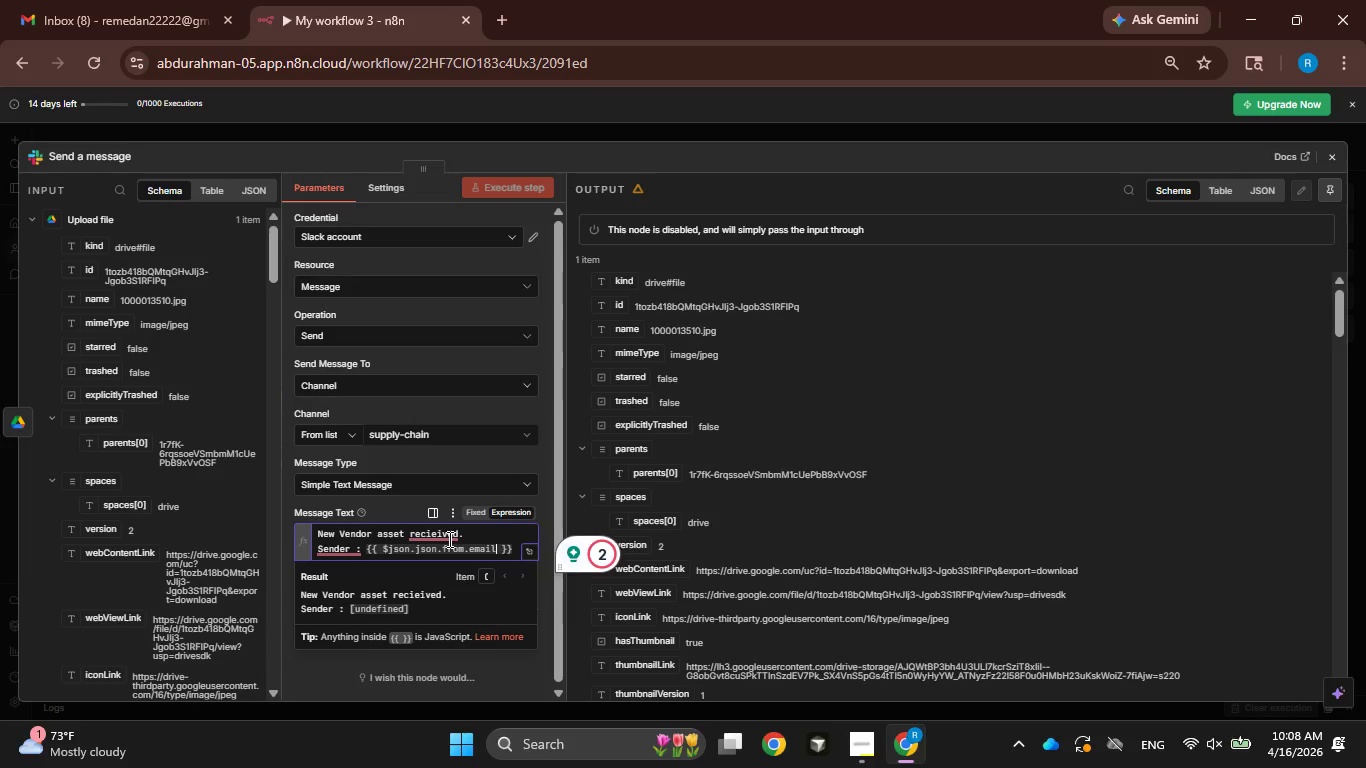 
hold_key(key=Backspace, duration=0.92)
 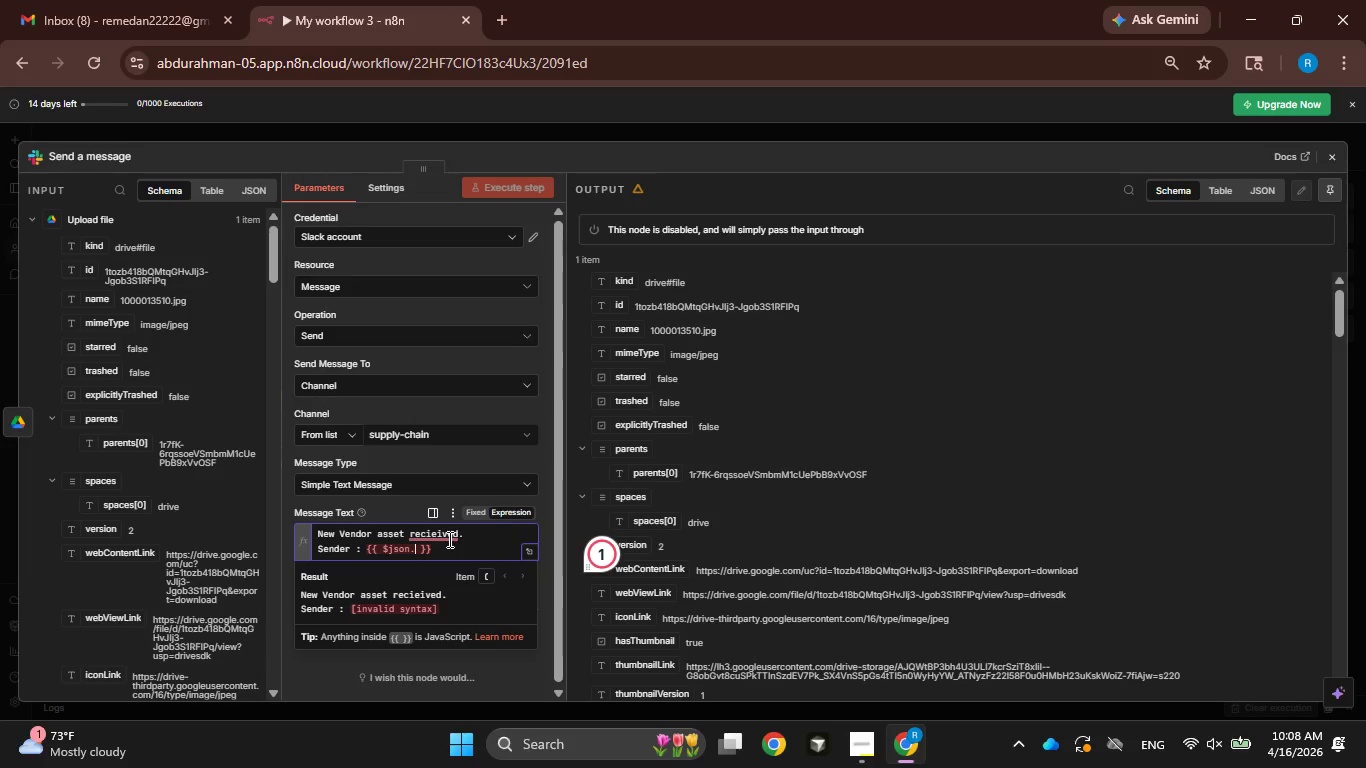 
type(from.)
 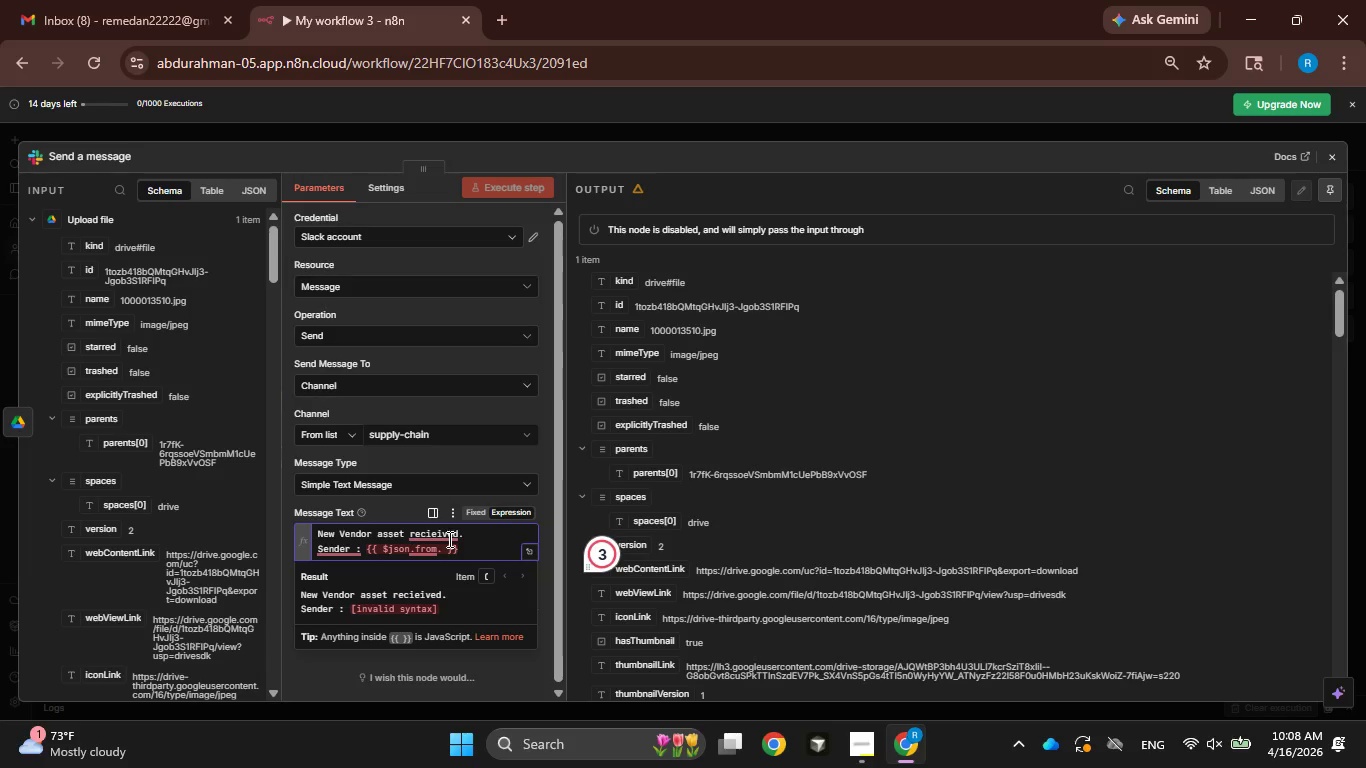 
type(email)
 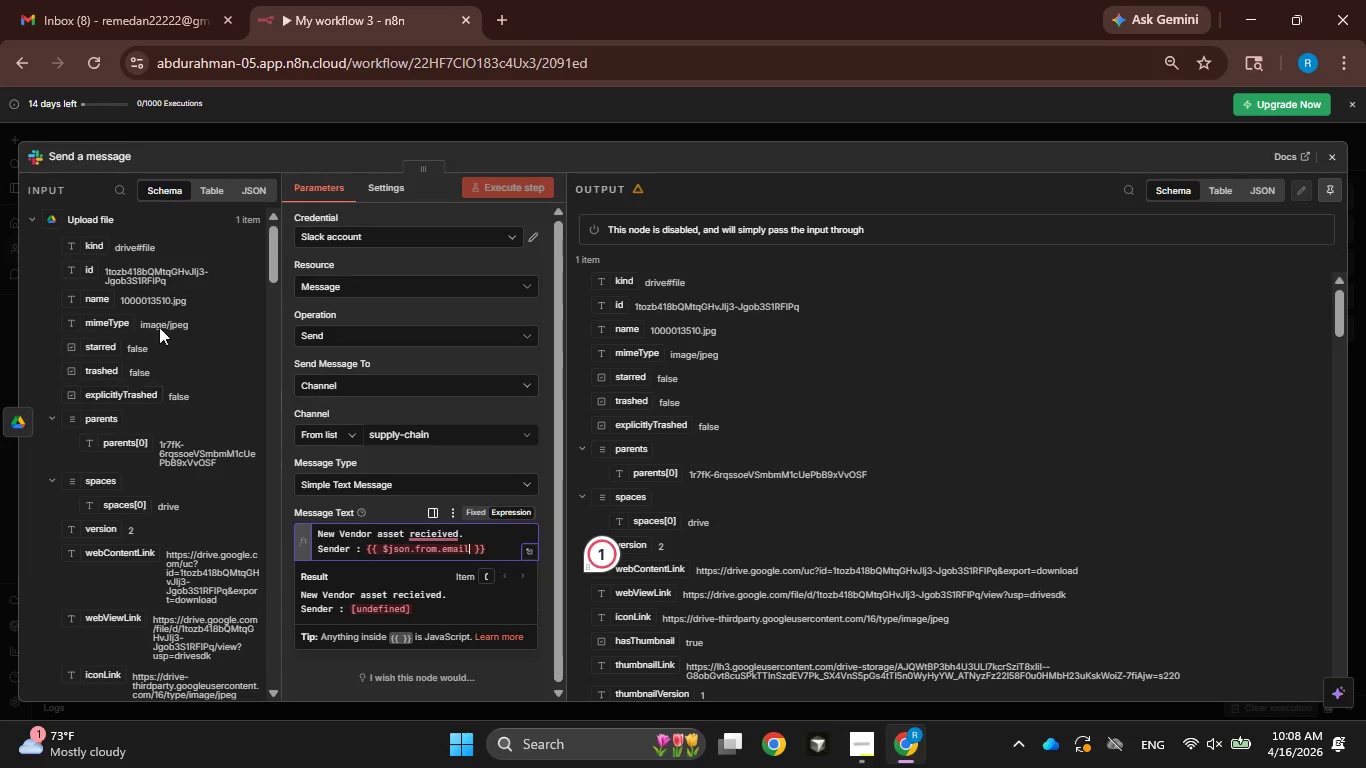 
scroll: coordinate [148, 454], scroll_direction: down, amount: 39.0
 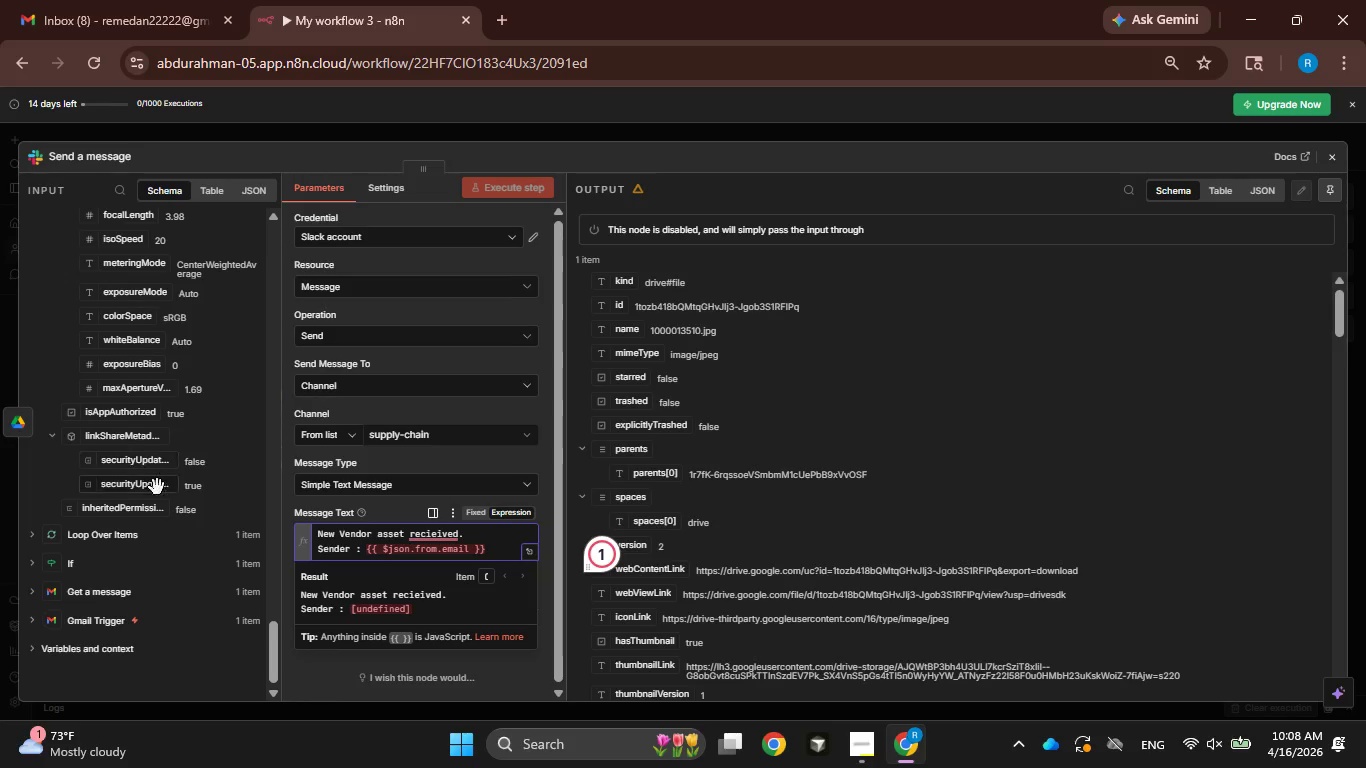 
scroll: coordinate [92, 353], scroll_direction: up, amount: 34.0
 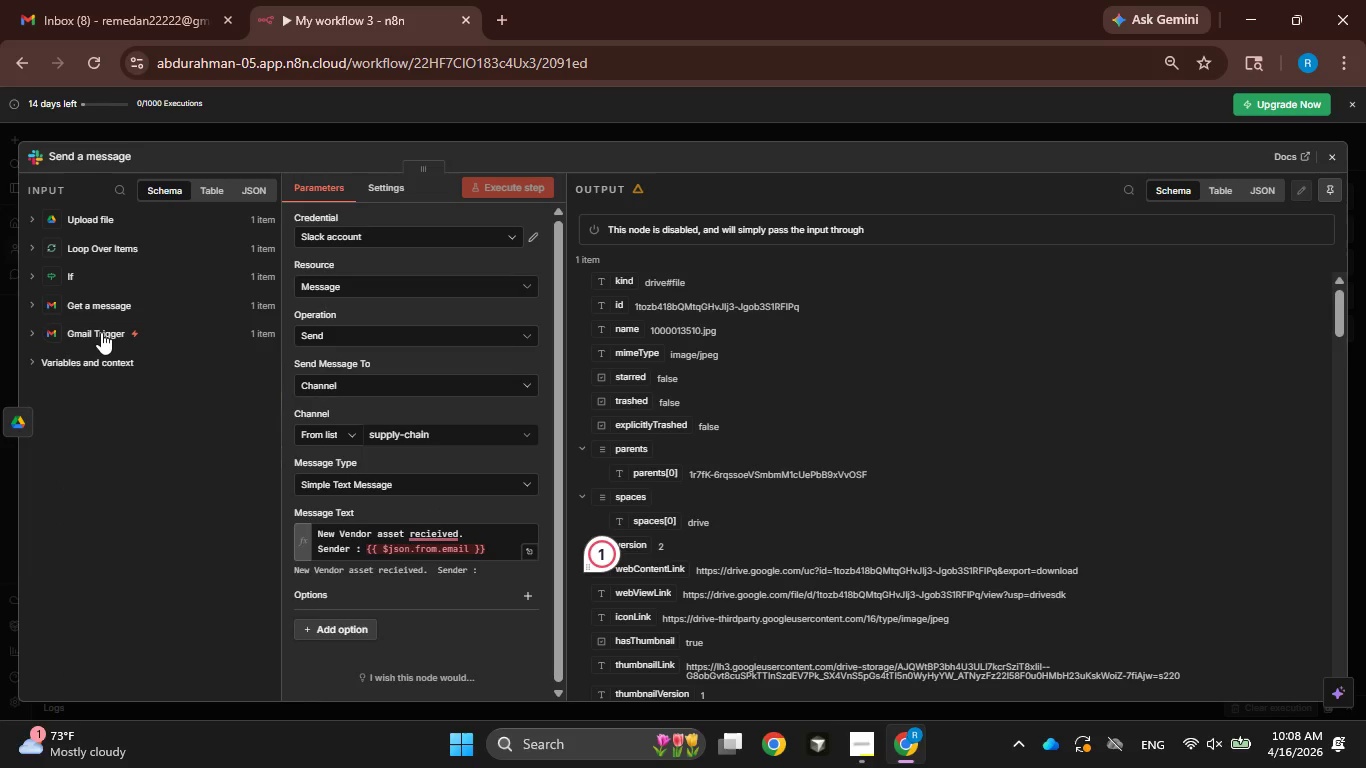 
left_click([99, 302])
 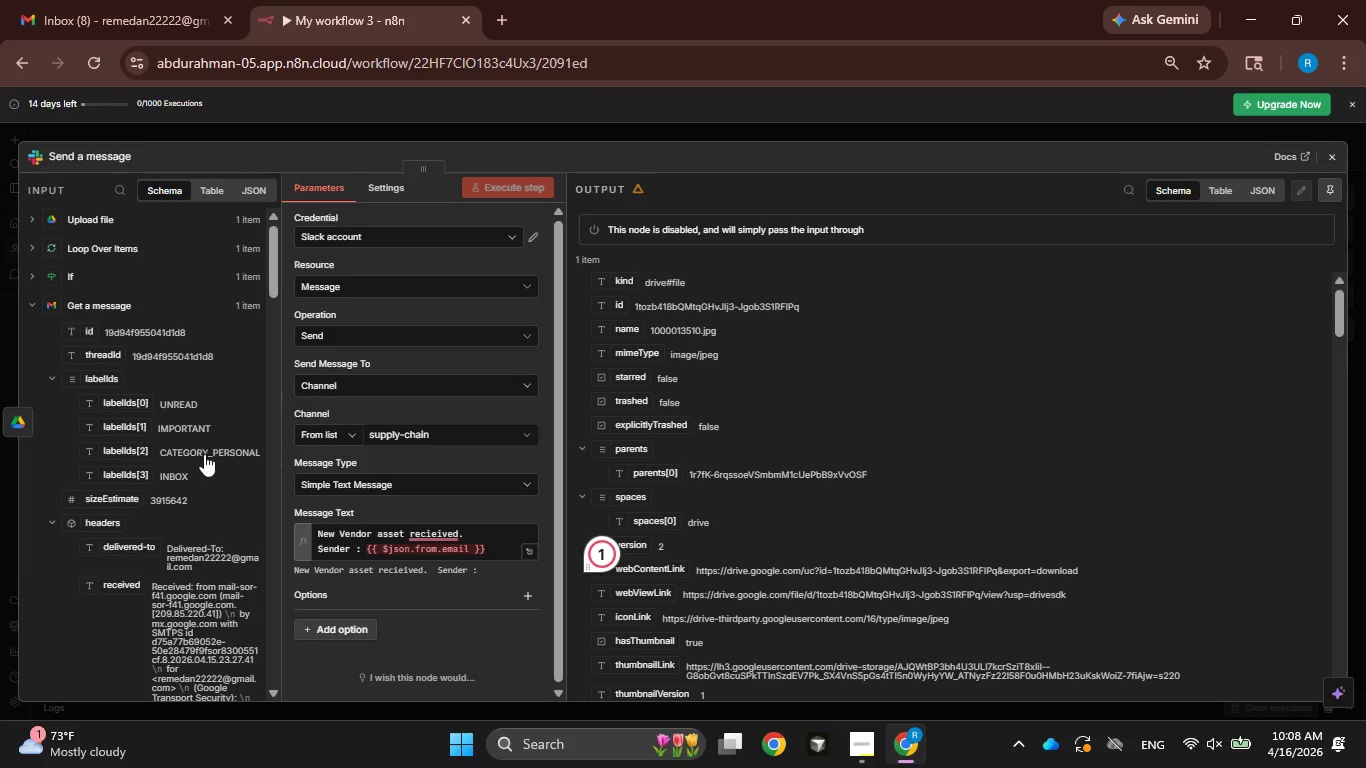 
scroll: coordinate [175, 507], scroll_direction: down, amount: 36.0
 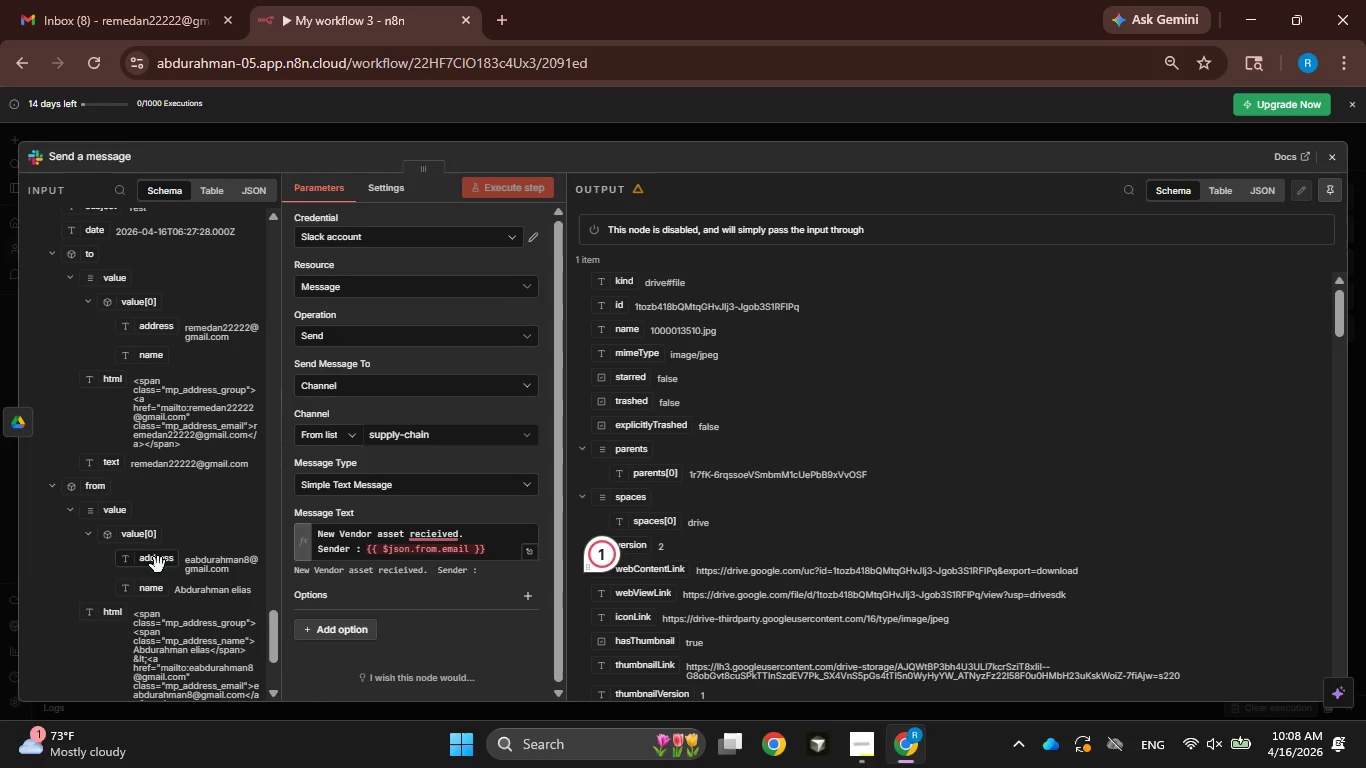 
left_click_drag(start_coordinate=[157, 563], to_coordinate=[400, 550])
 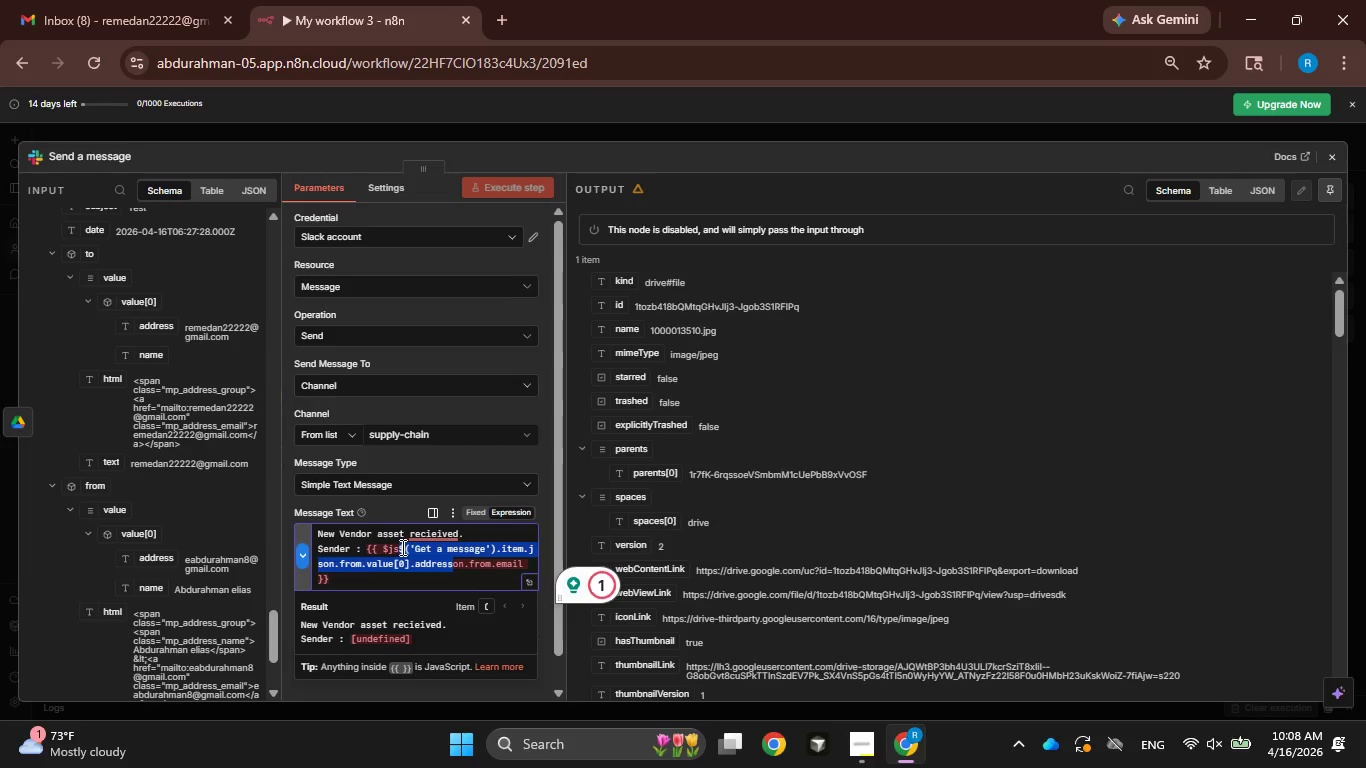 
left_click_drag(start_coordinate=[396, 546], to_coordinate=[384, 548])
 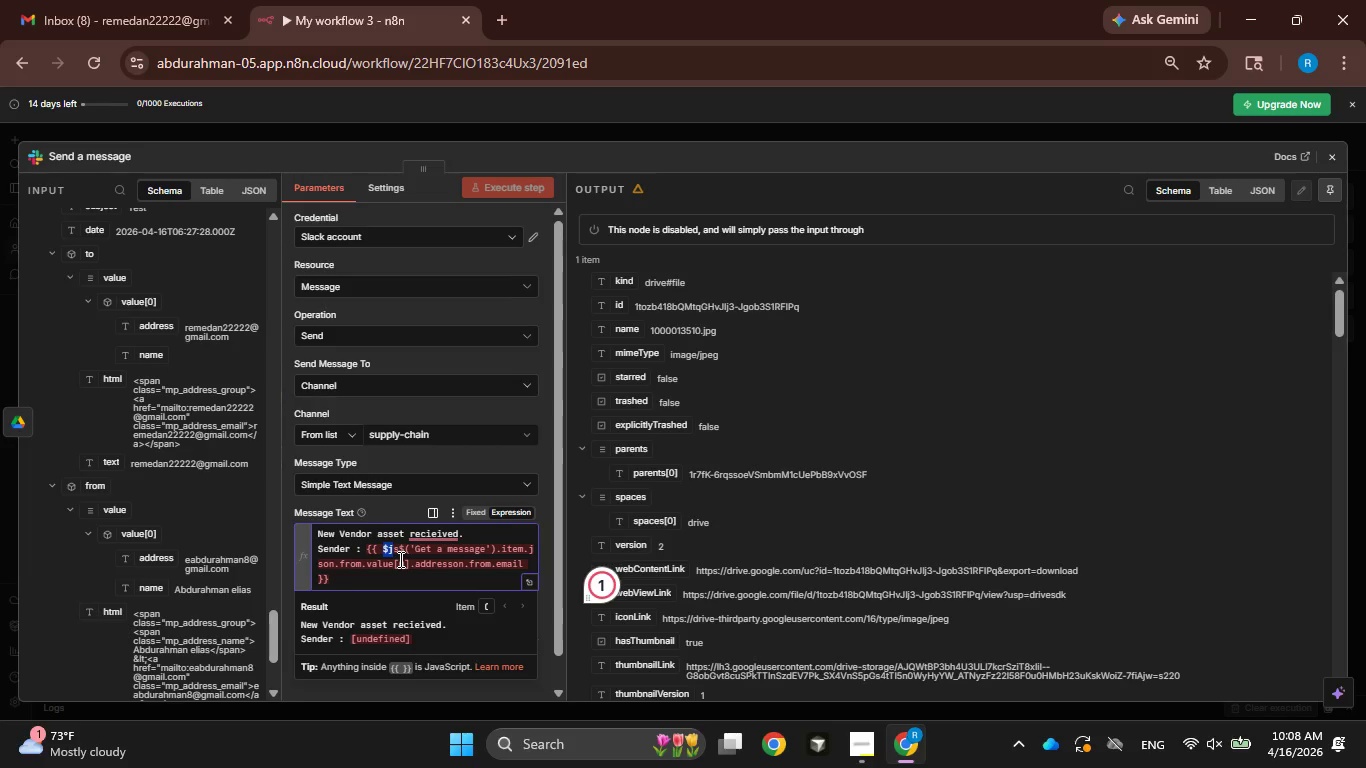 
key(ArrowRight)
 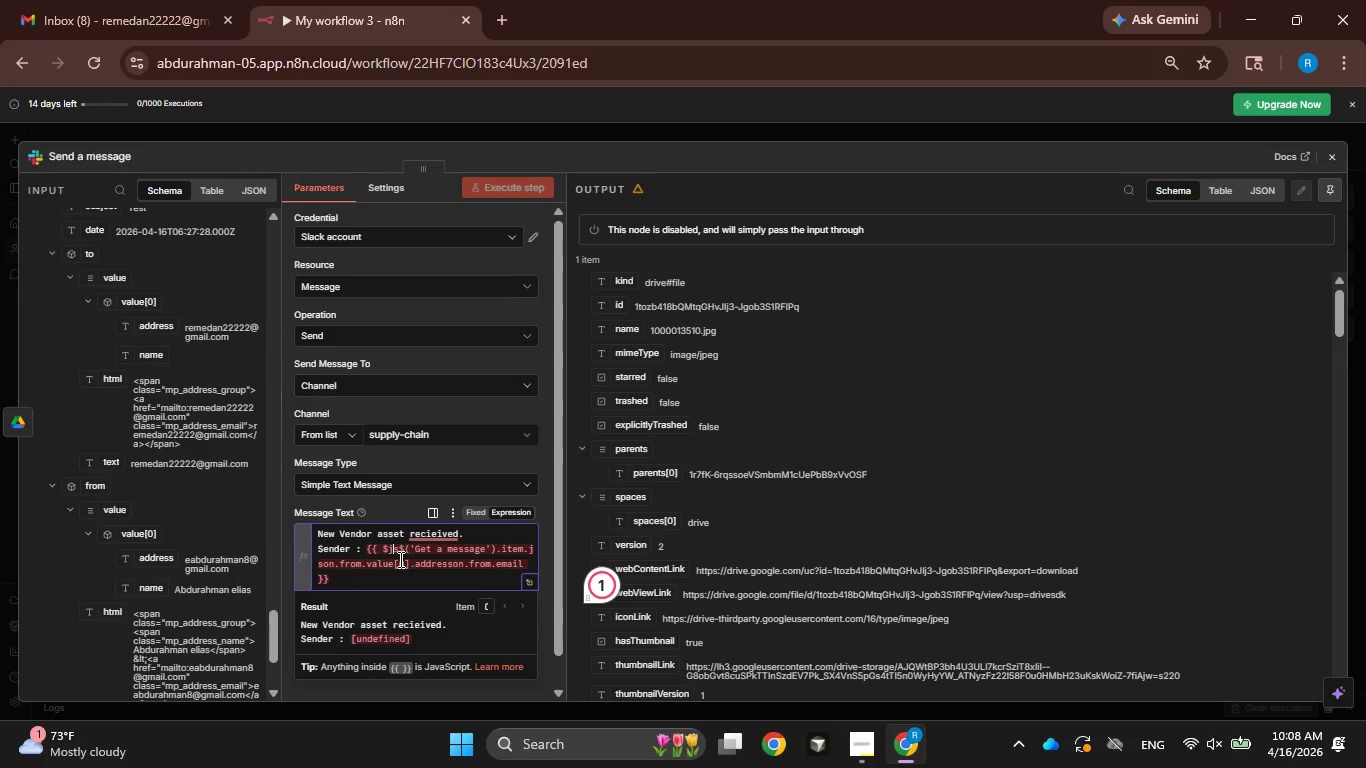 
key(Backspace)
 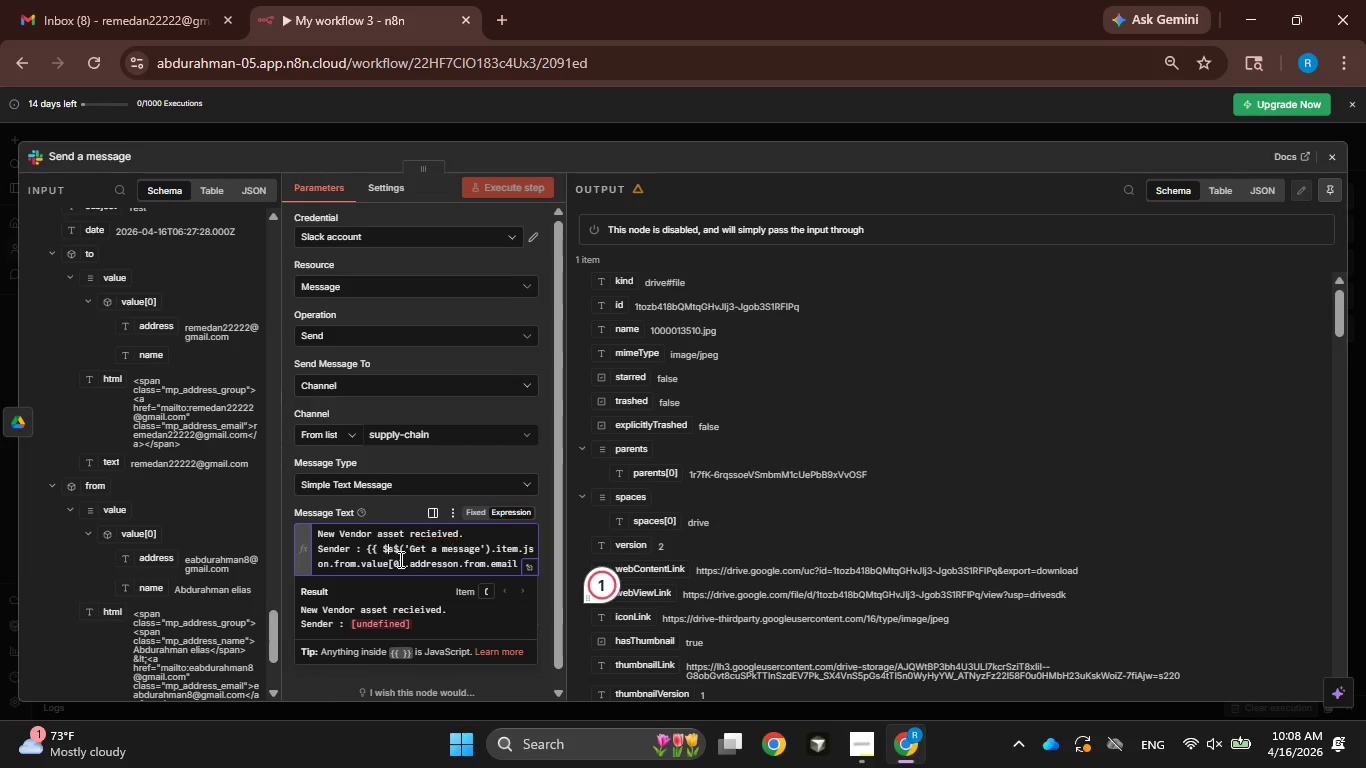 
key(Backspace)
 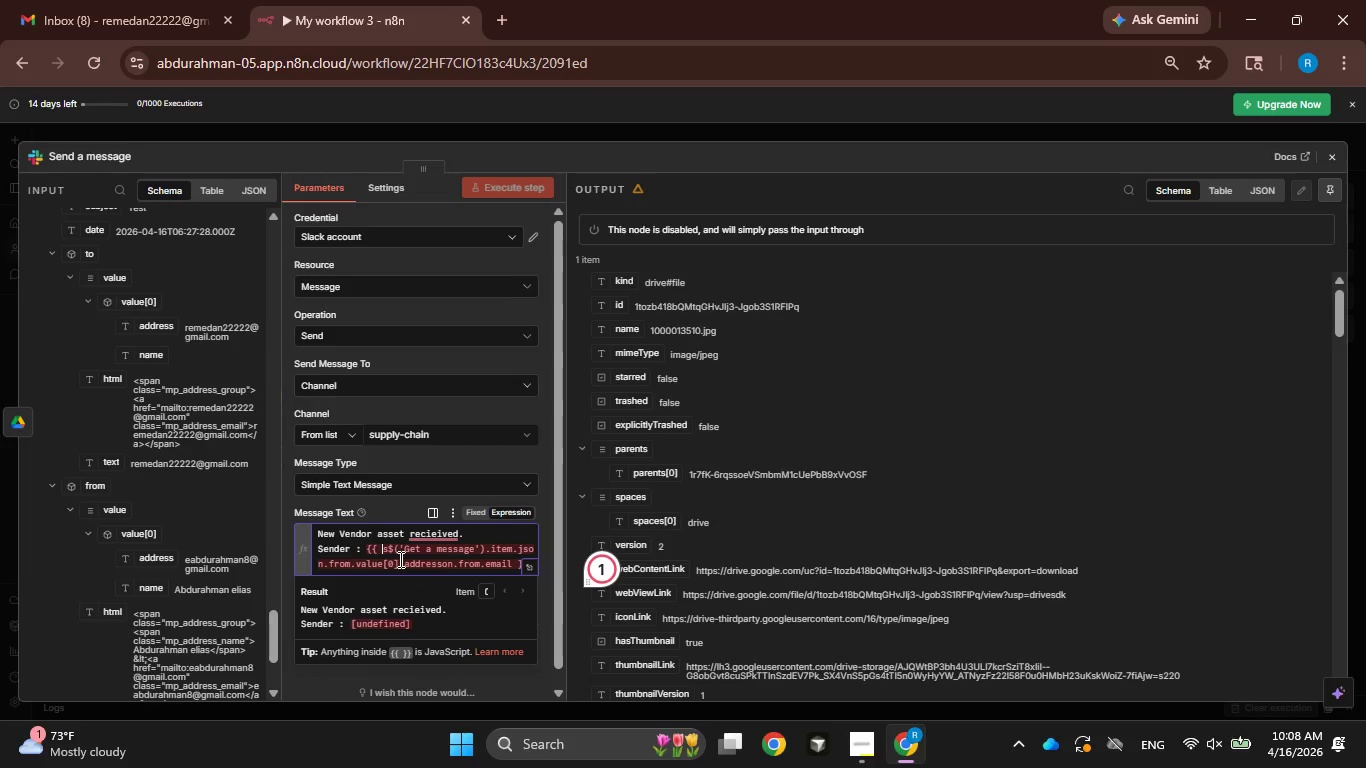 
key(ArrowRight)
 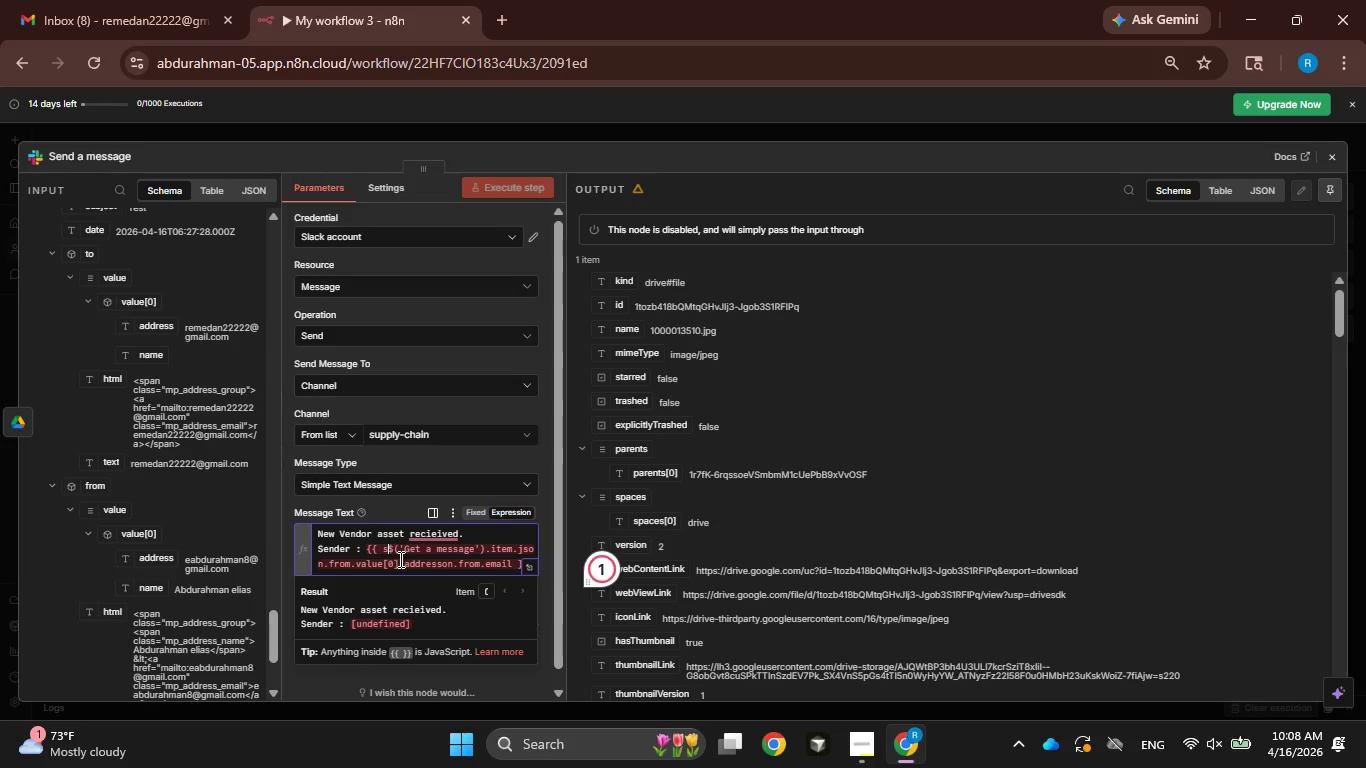 
key(Backspace)
 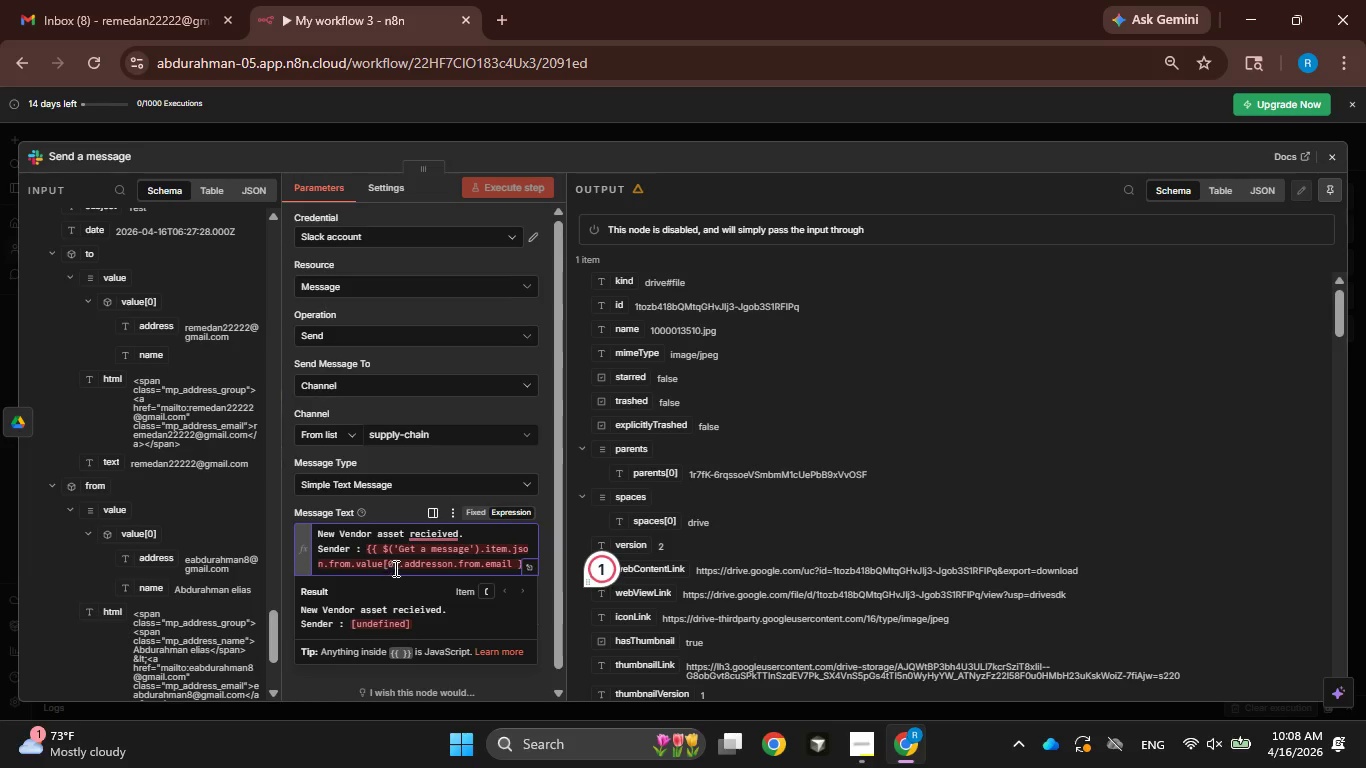 
wait(6.19)
 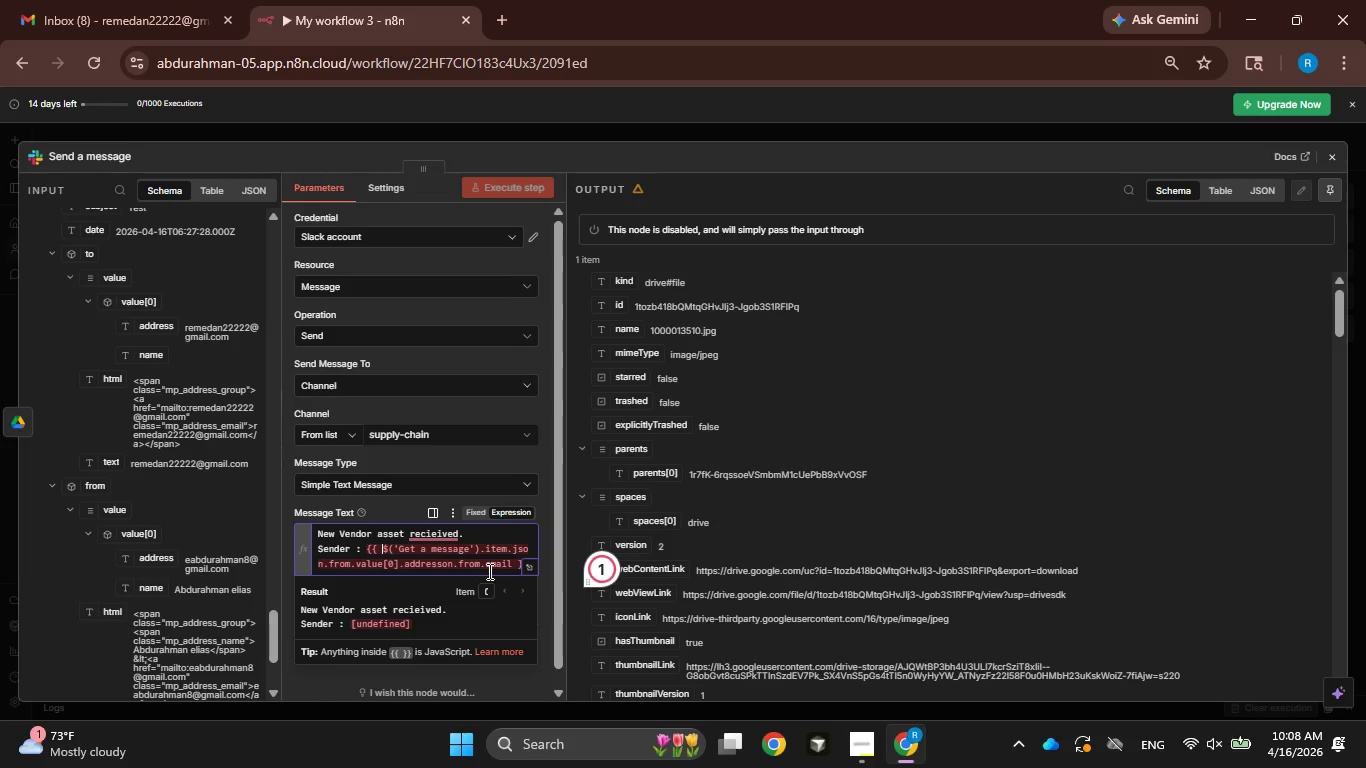 
left_click([505, 563])
 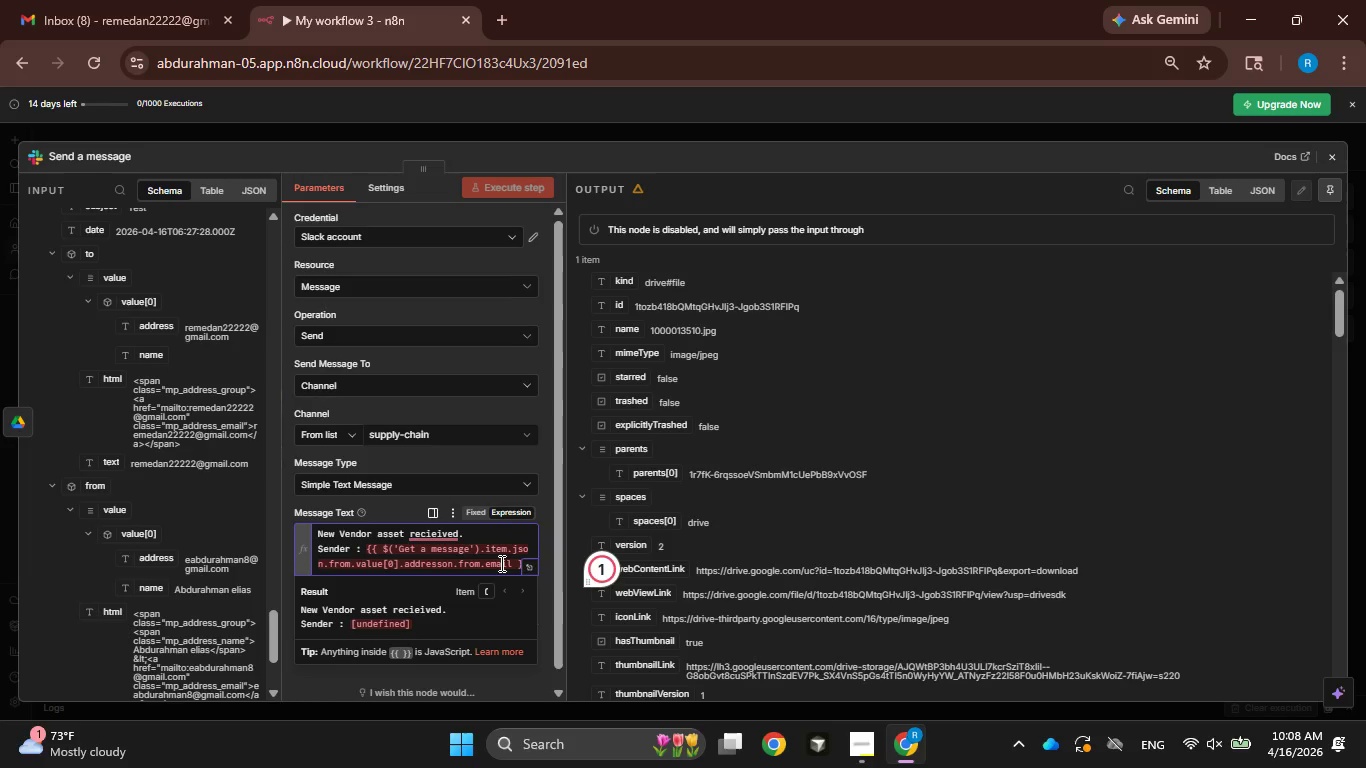 
key(ArrowRight)
 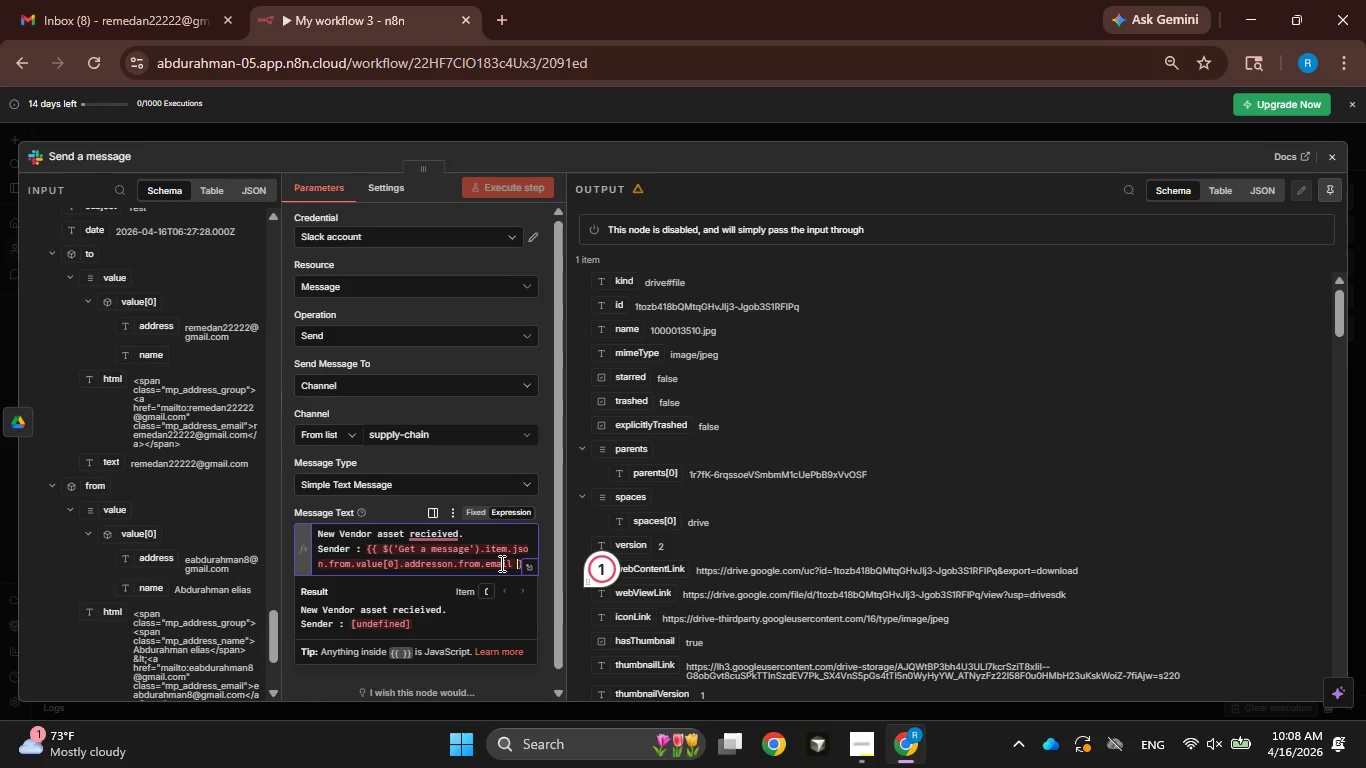 
key(ArrowRight)
 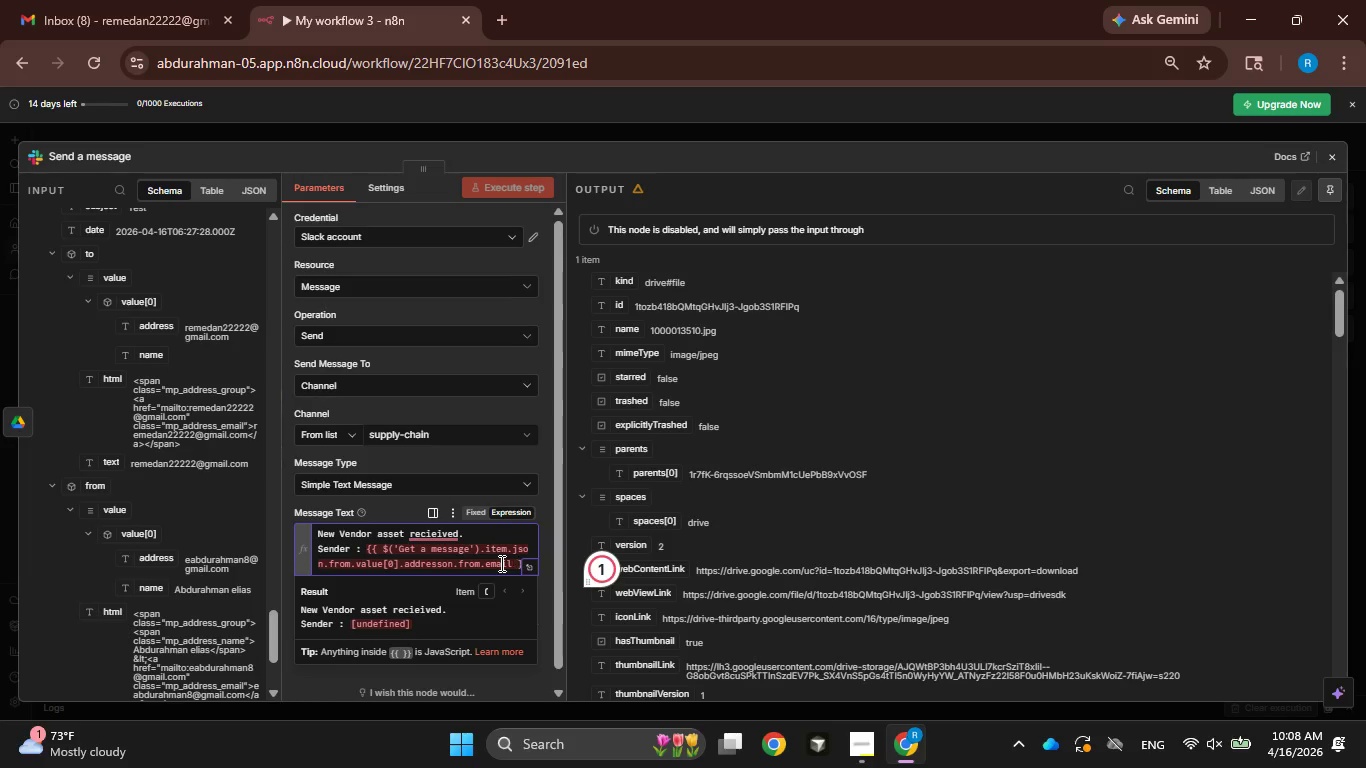 
key(ArrowRight)
 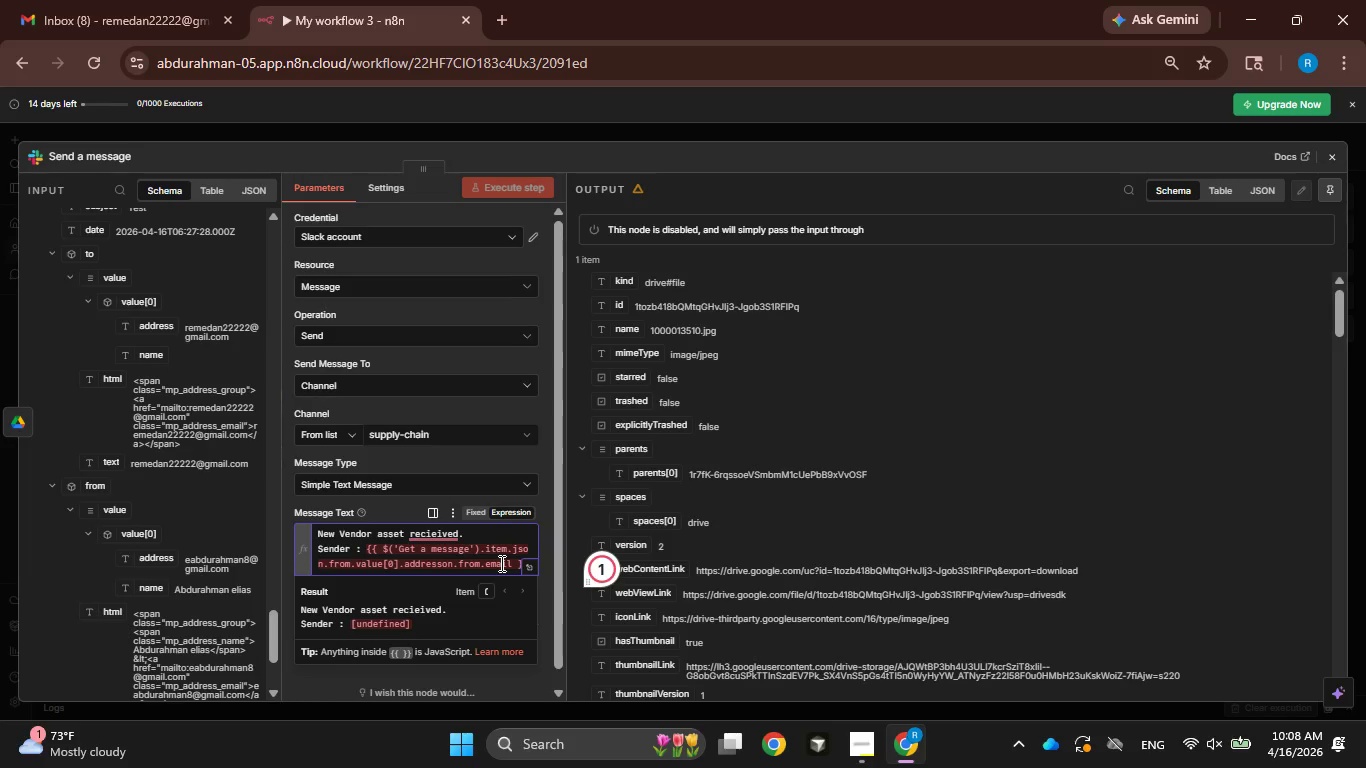 
key(ArrowRight)
 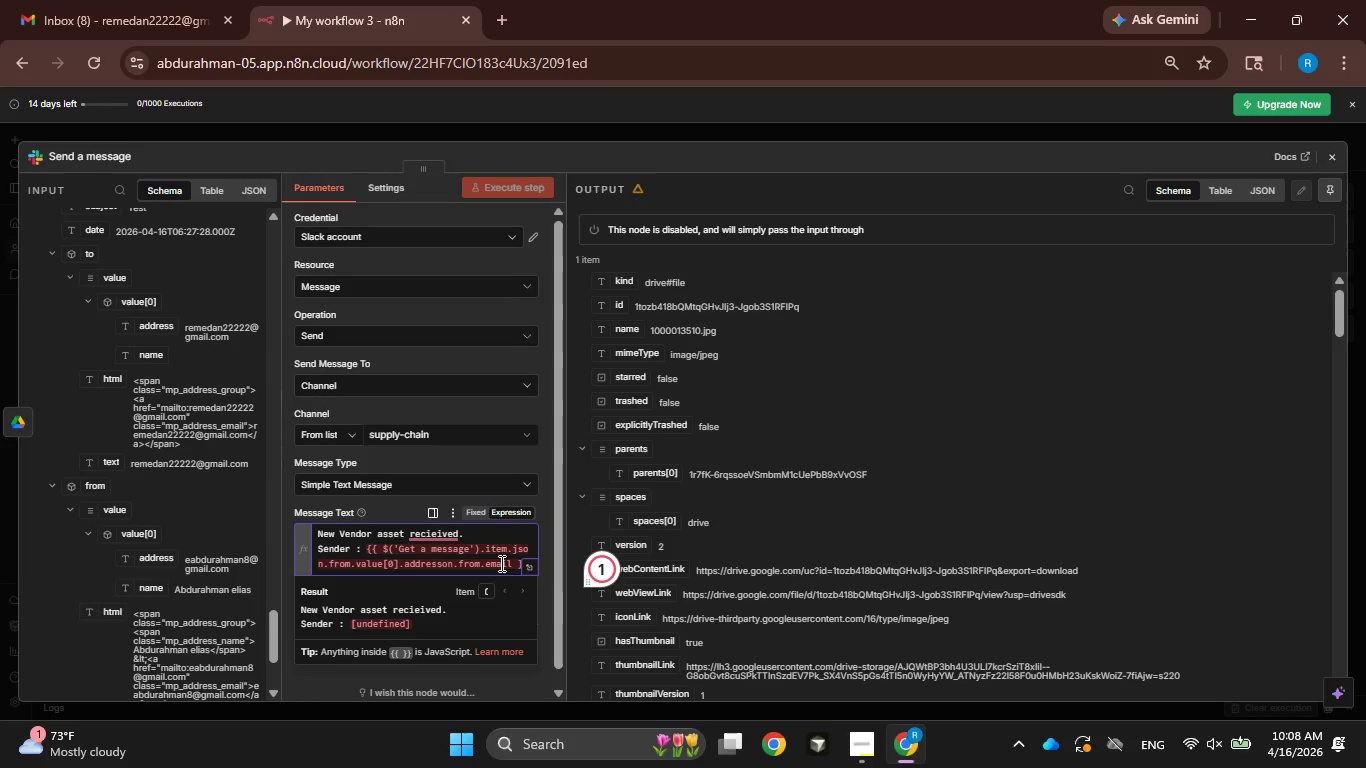 
hold_key(key=Backspace, duration=0.88)
 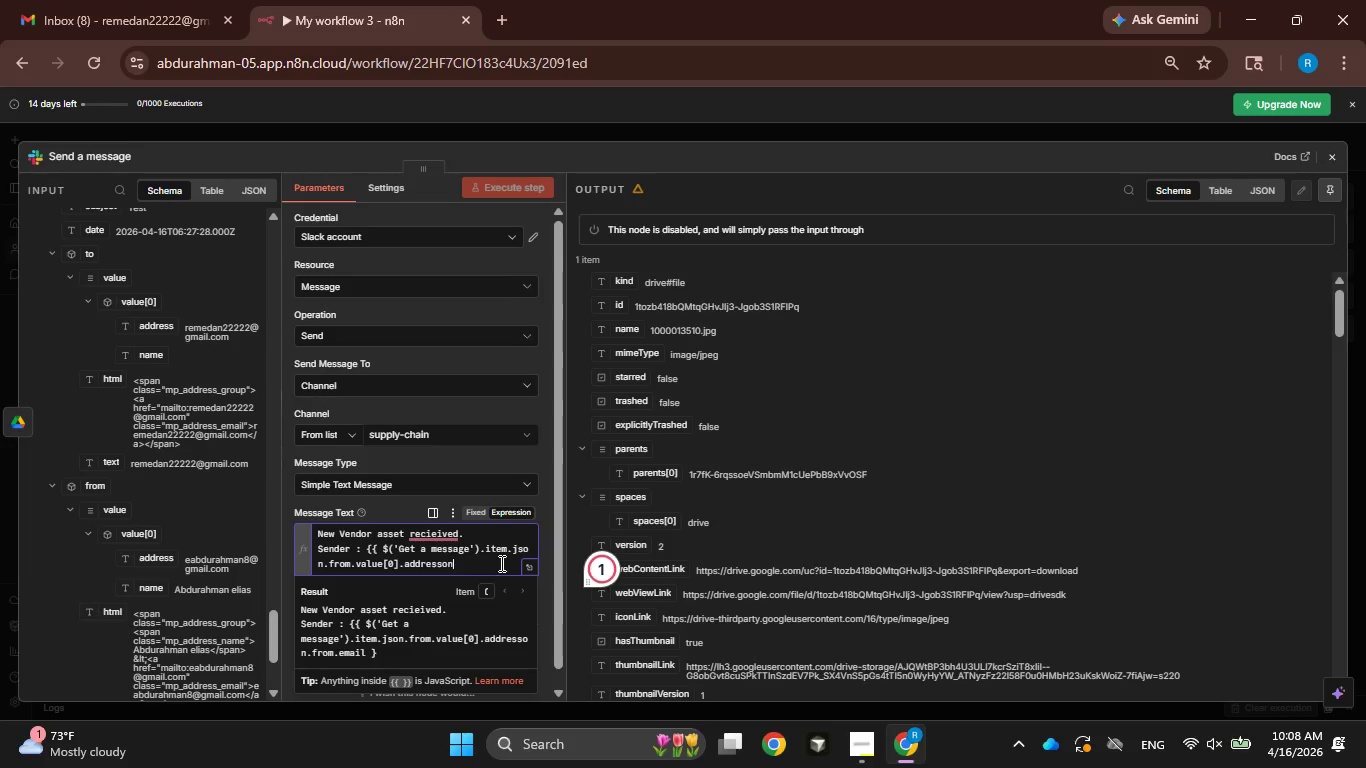 
key(Backspace)
 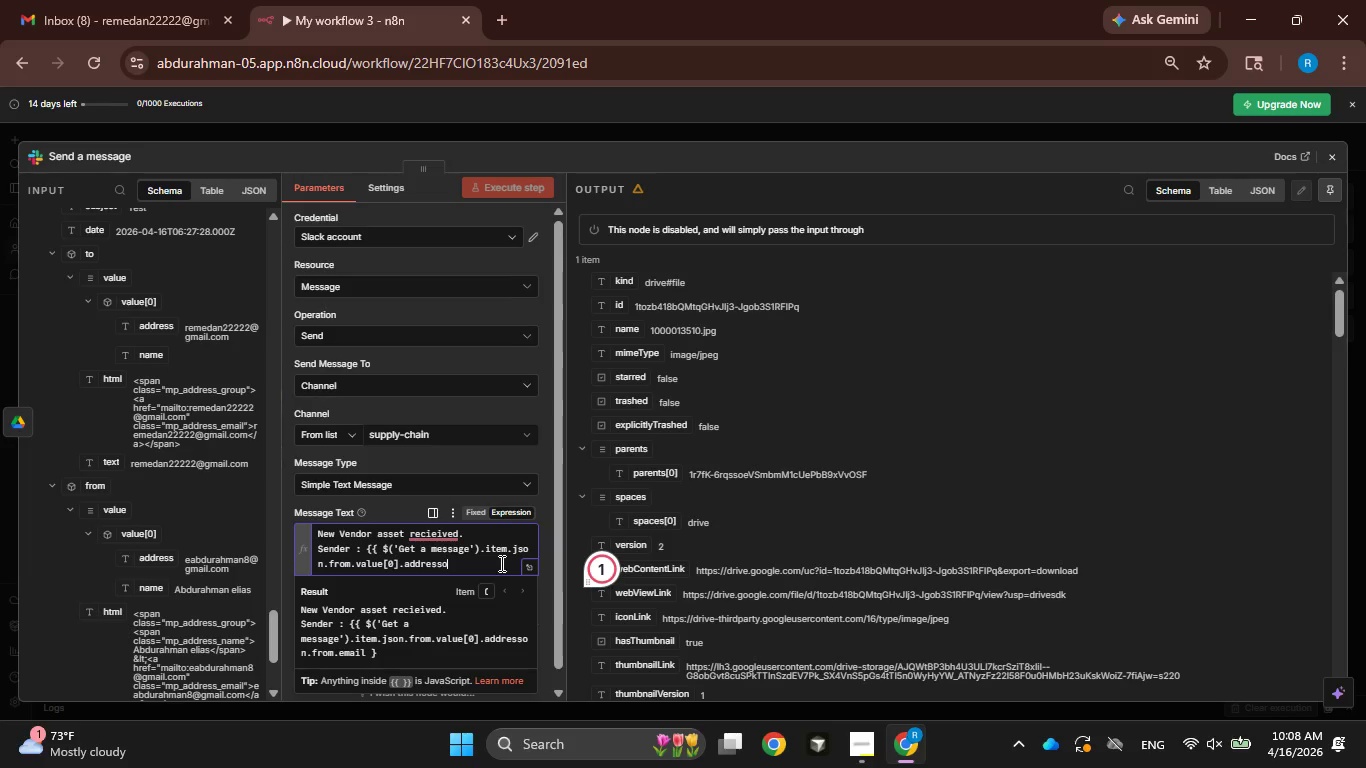 
key(Backspace)
 